 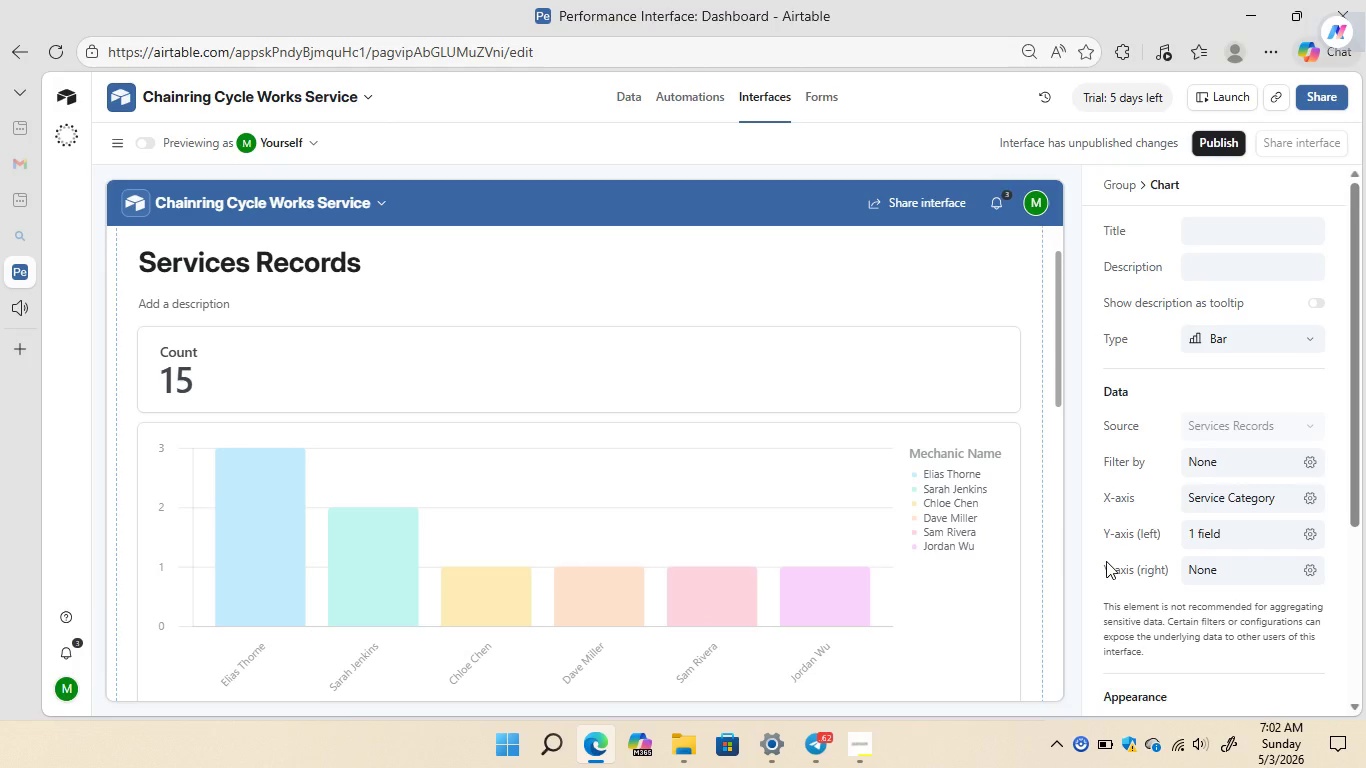 
left_click([415, 369])
 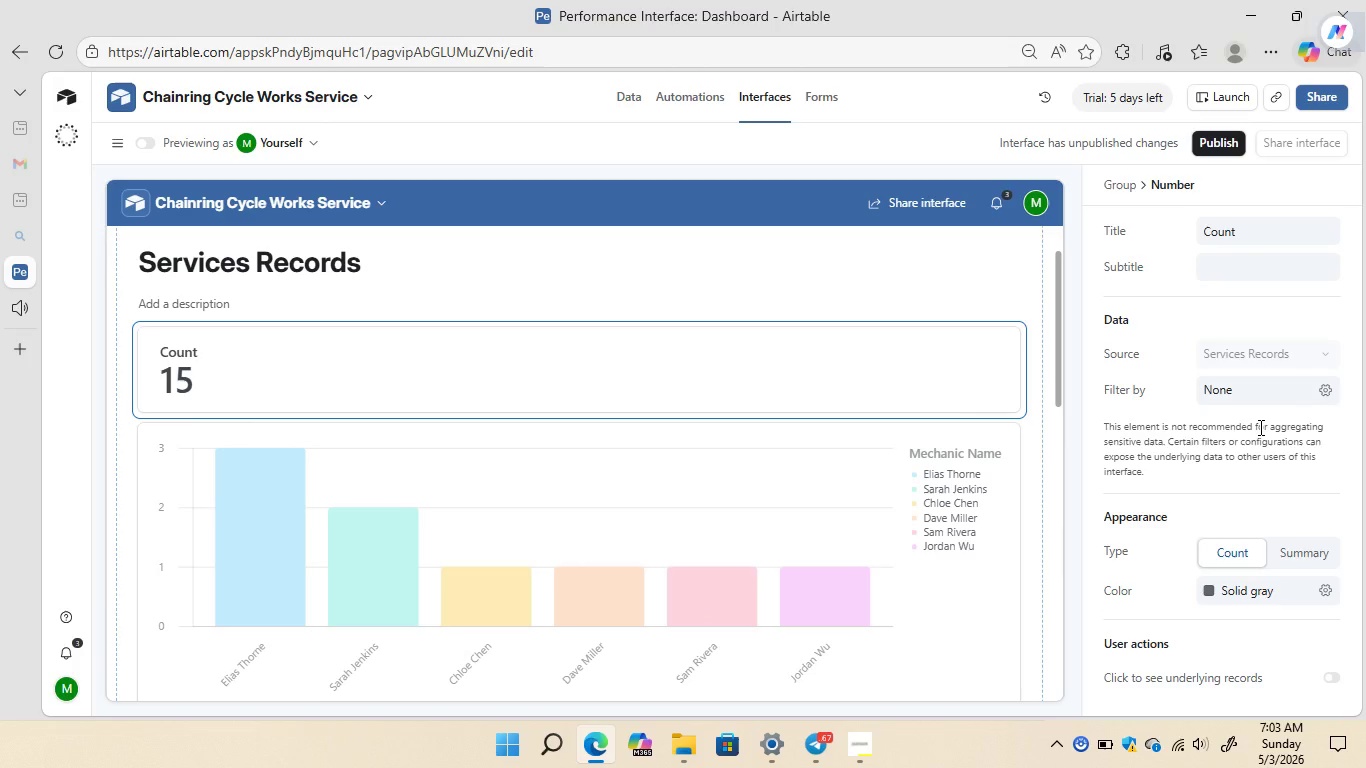 
wait(31.86)
 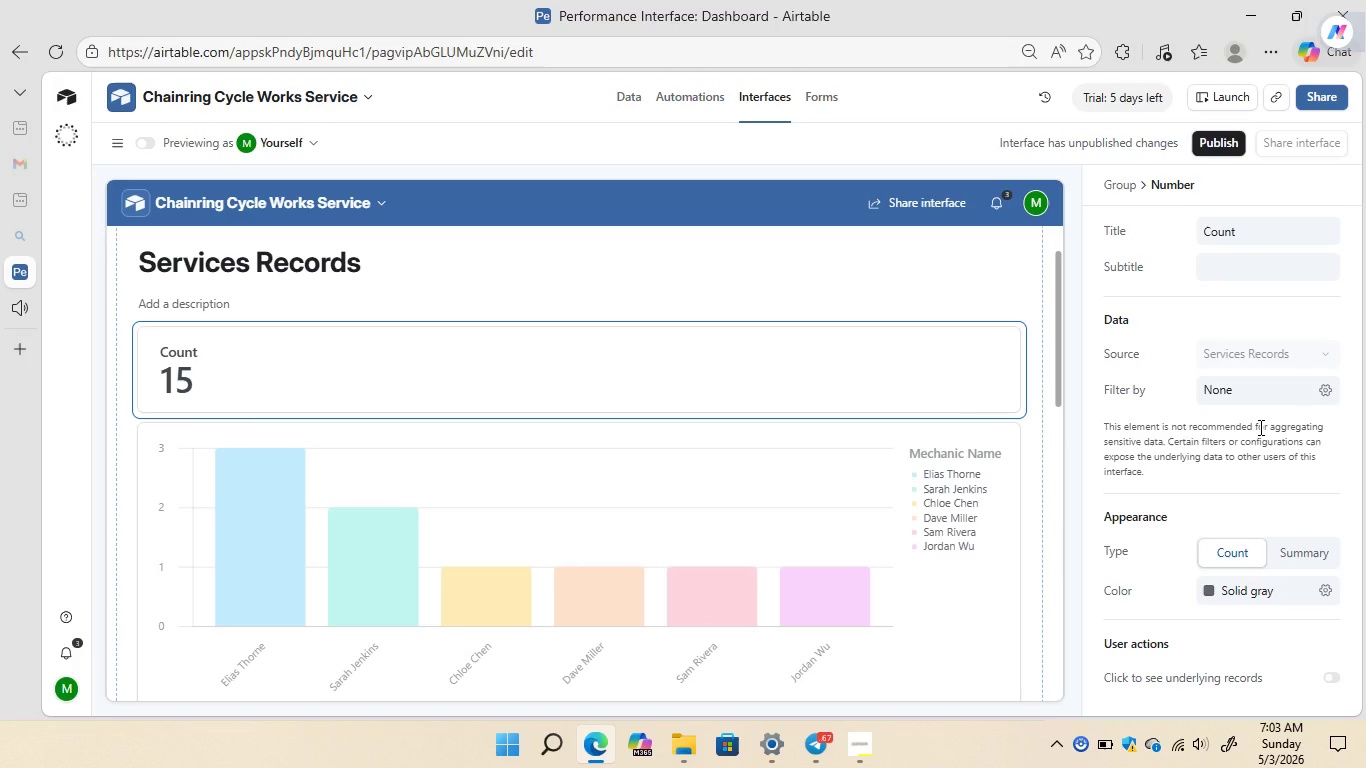 
left_click([1295, 559])
 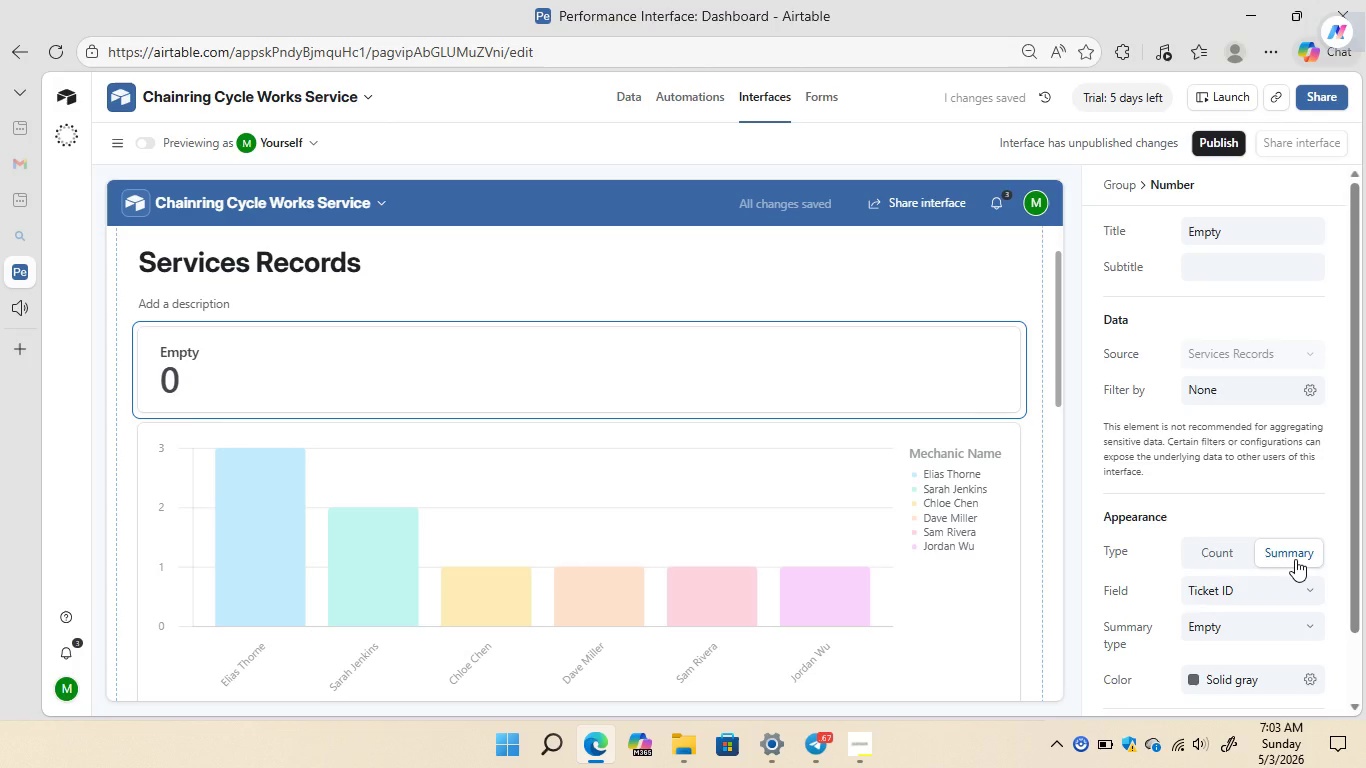 
mouse_move([1259, 525])
 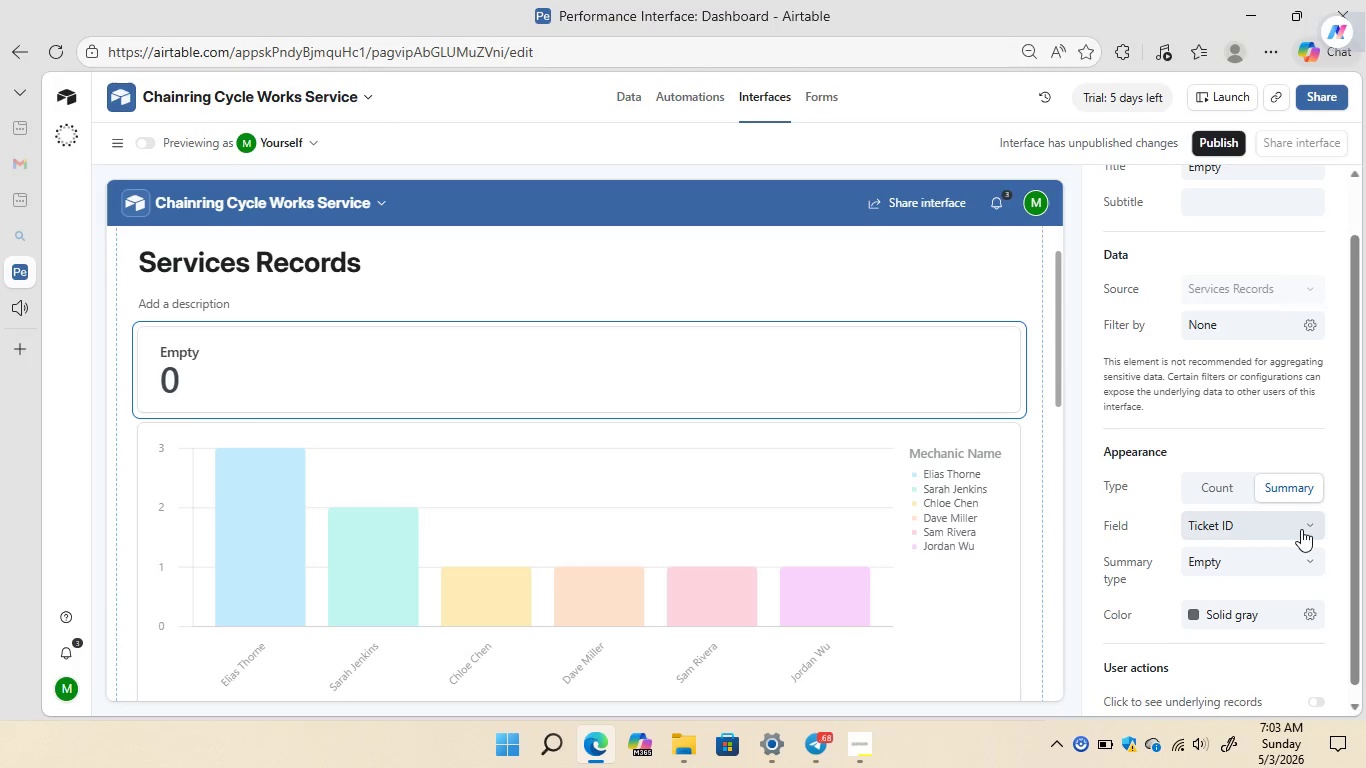 
left_click([1301, 529])
 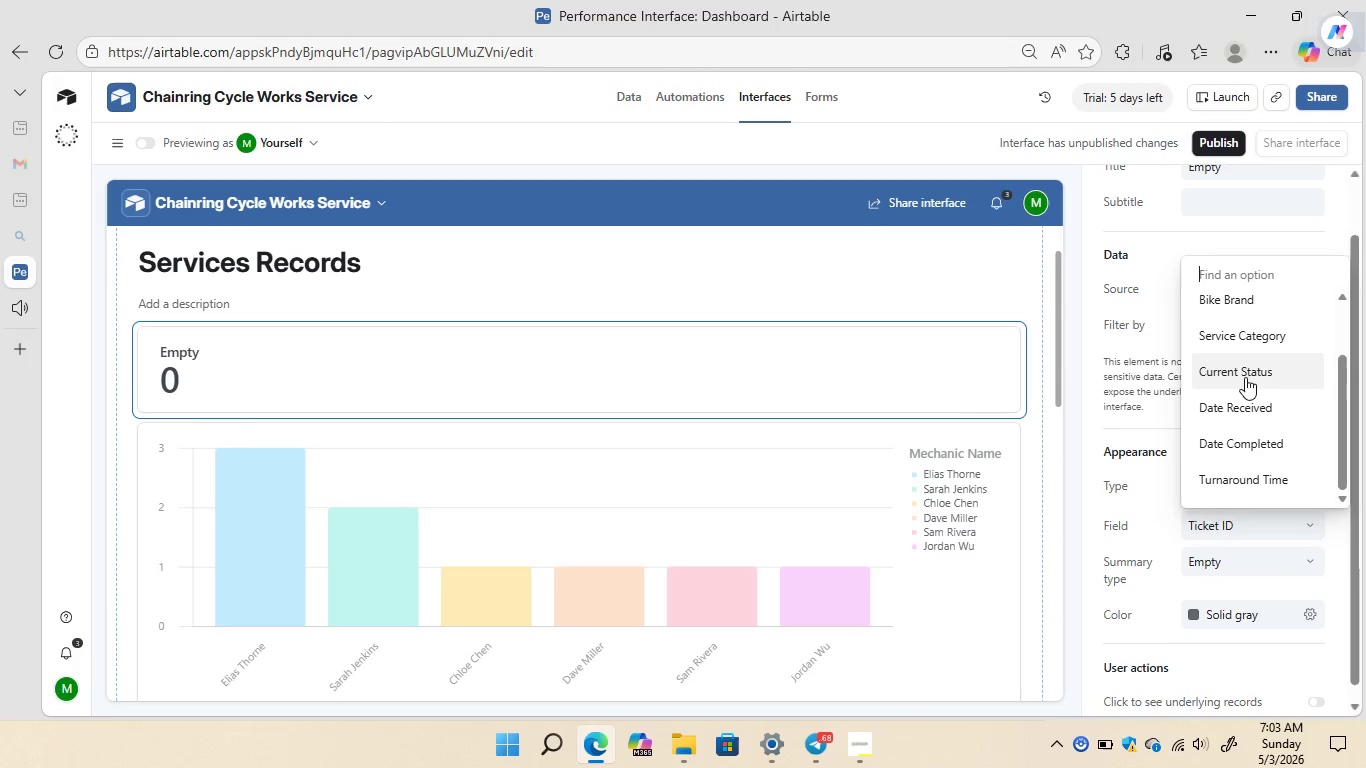 
wait(14.62)
 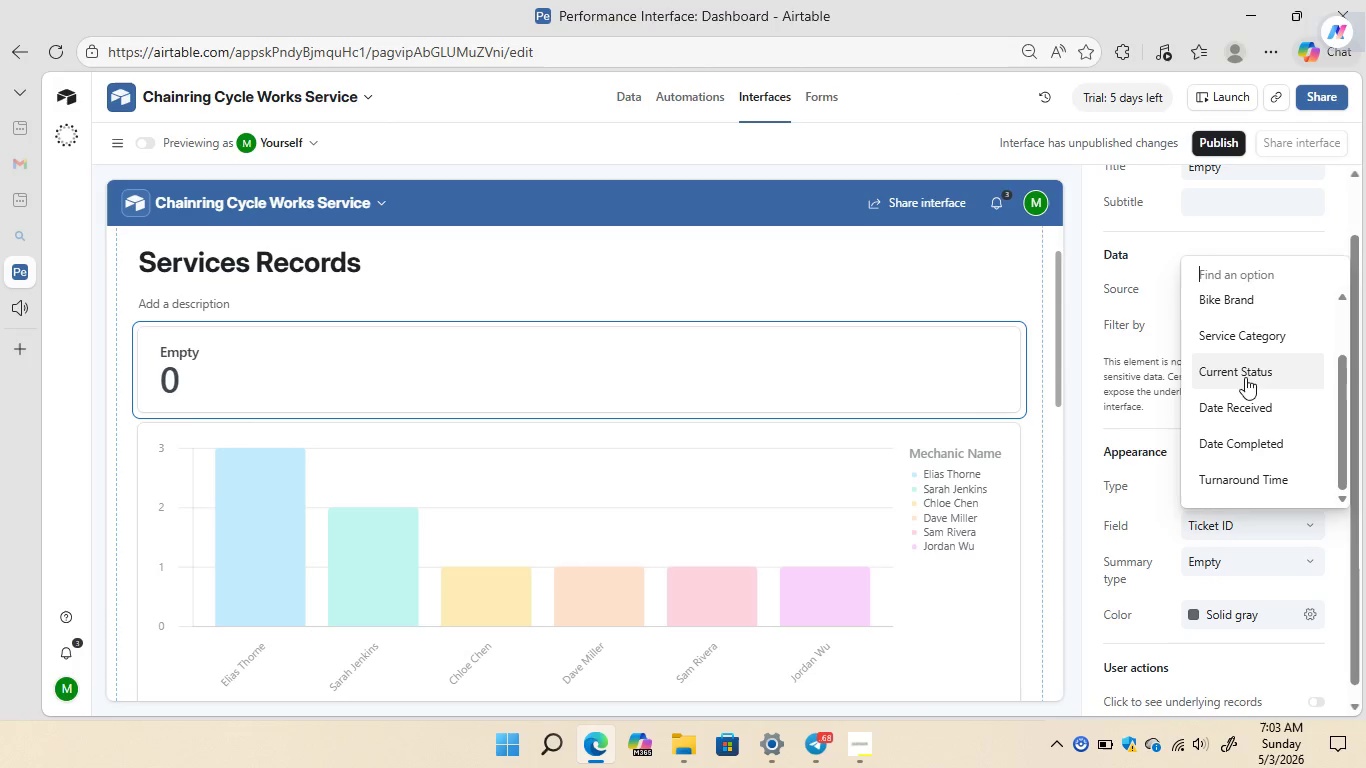 
left_click([1255, 473])
 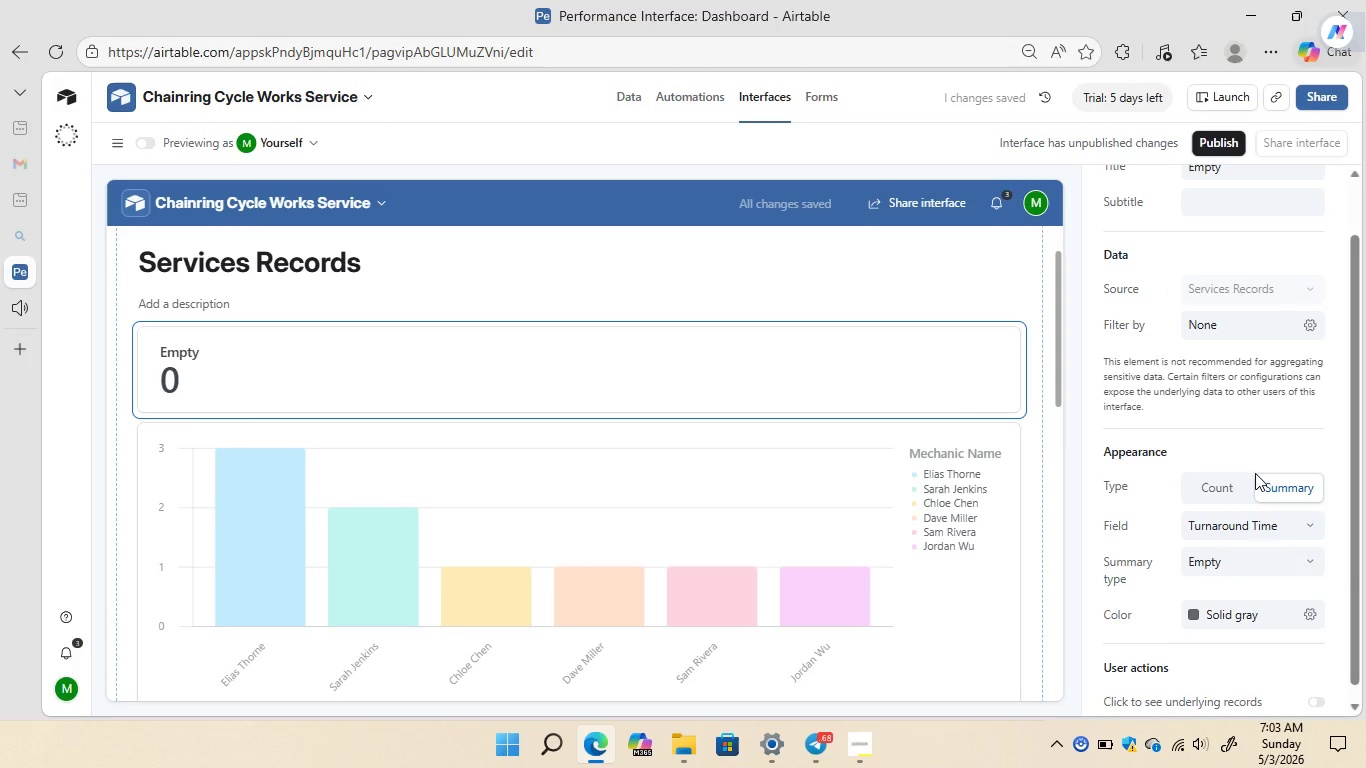 
wait(8.22)
 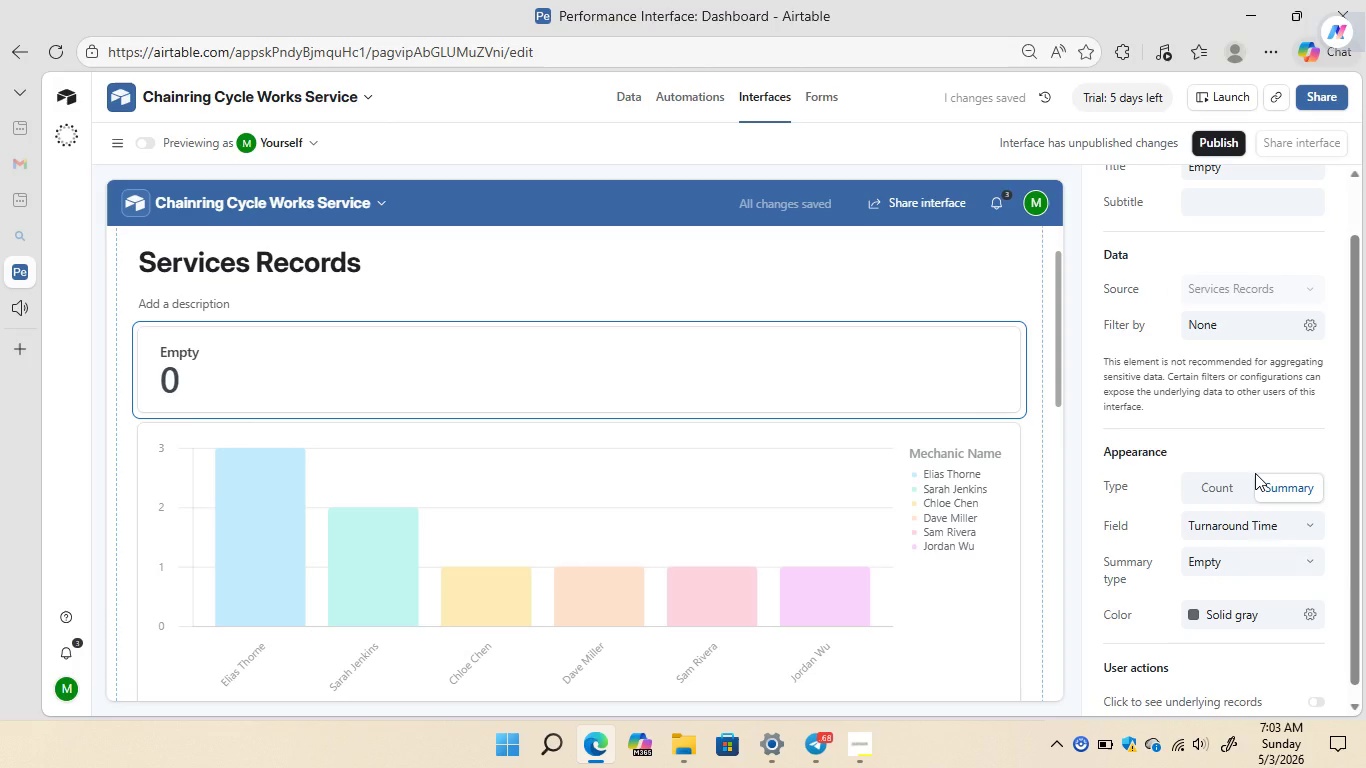 
left_click([1309, 550])
 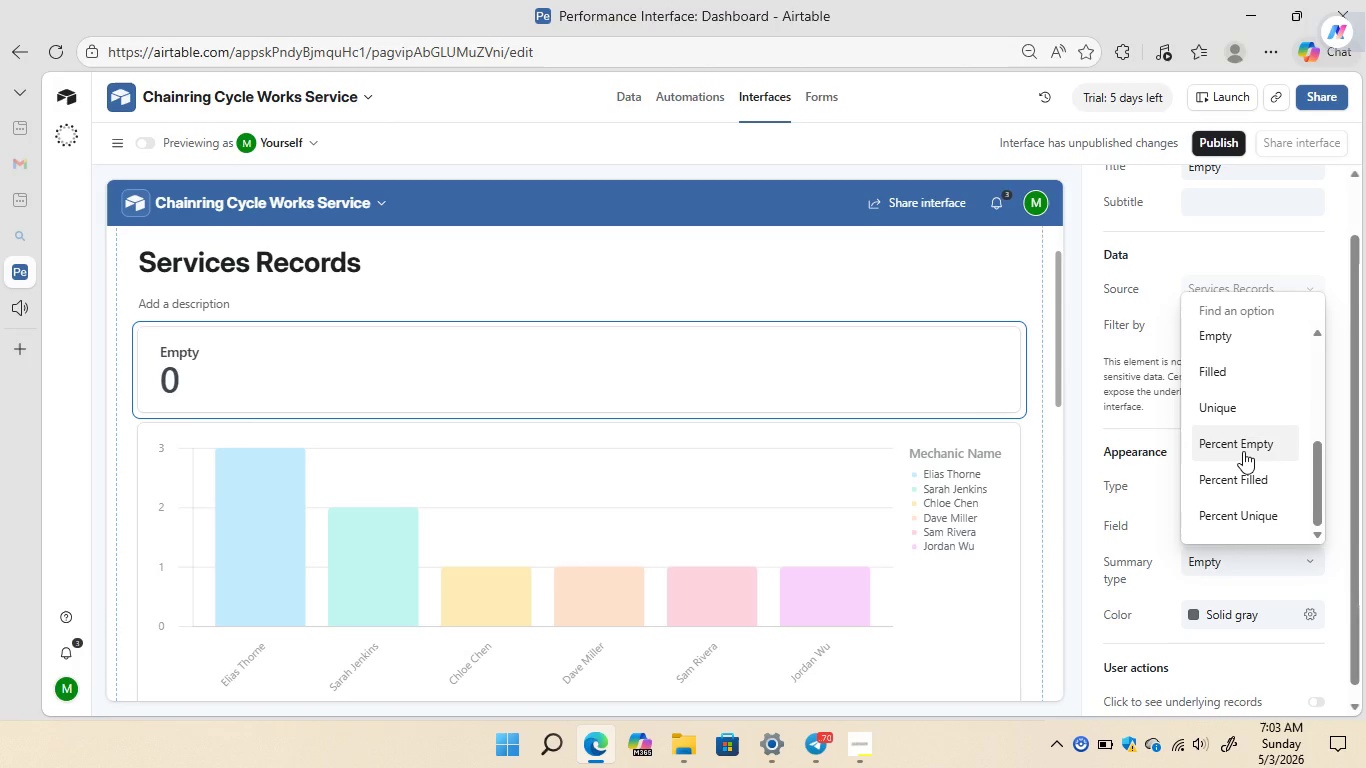 
wait(11.19)
 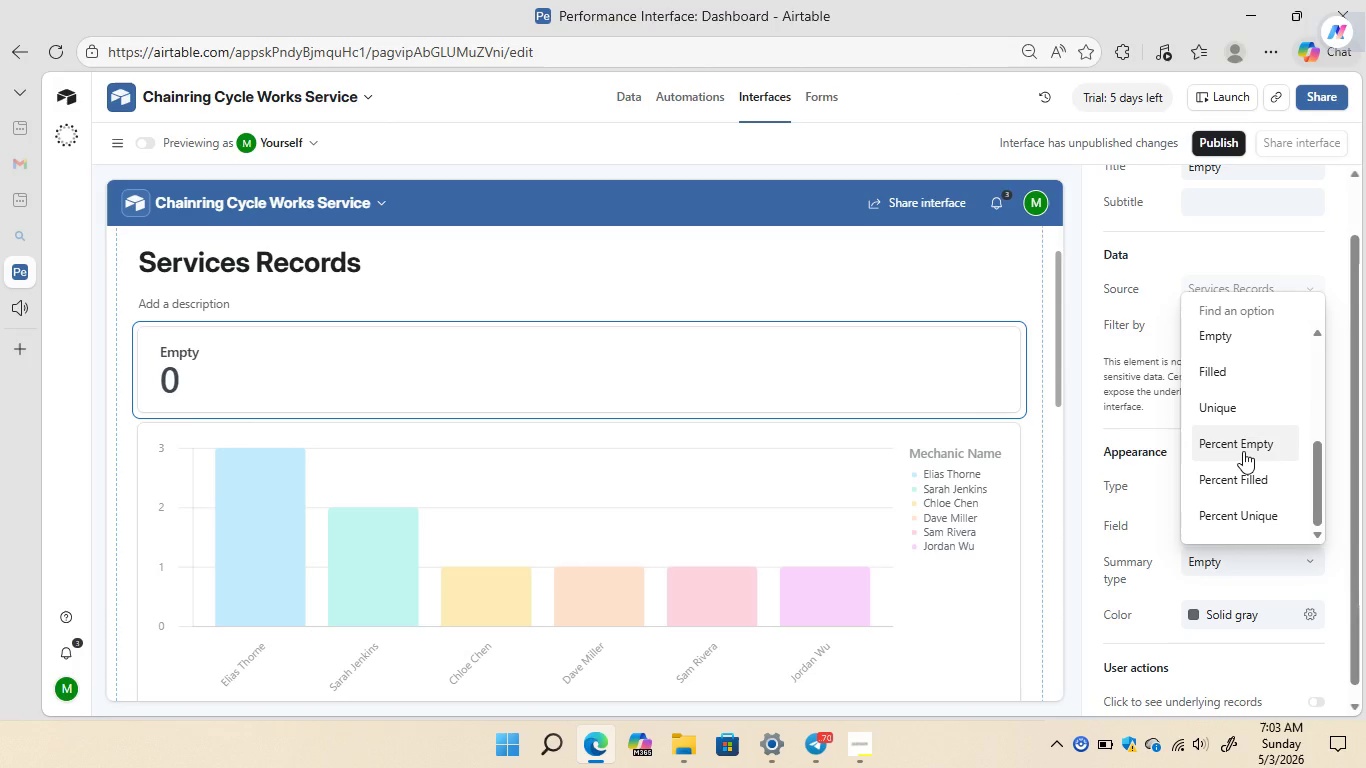 
left_click([1228, 369])
 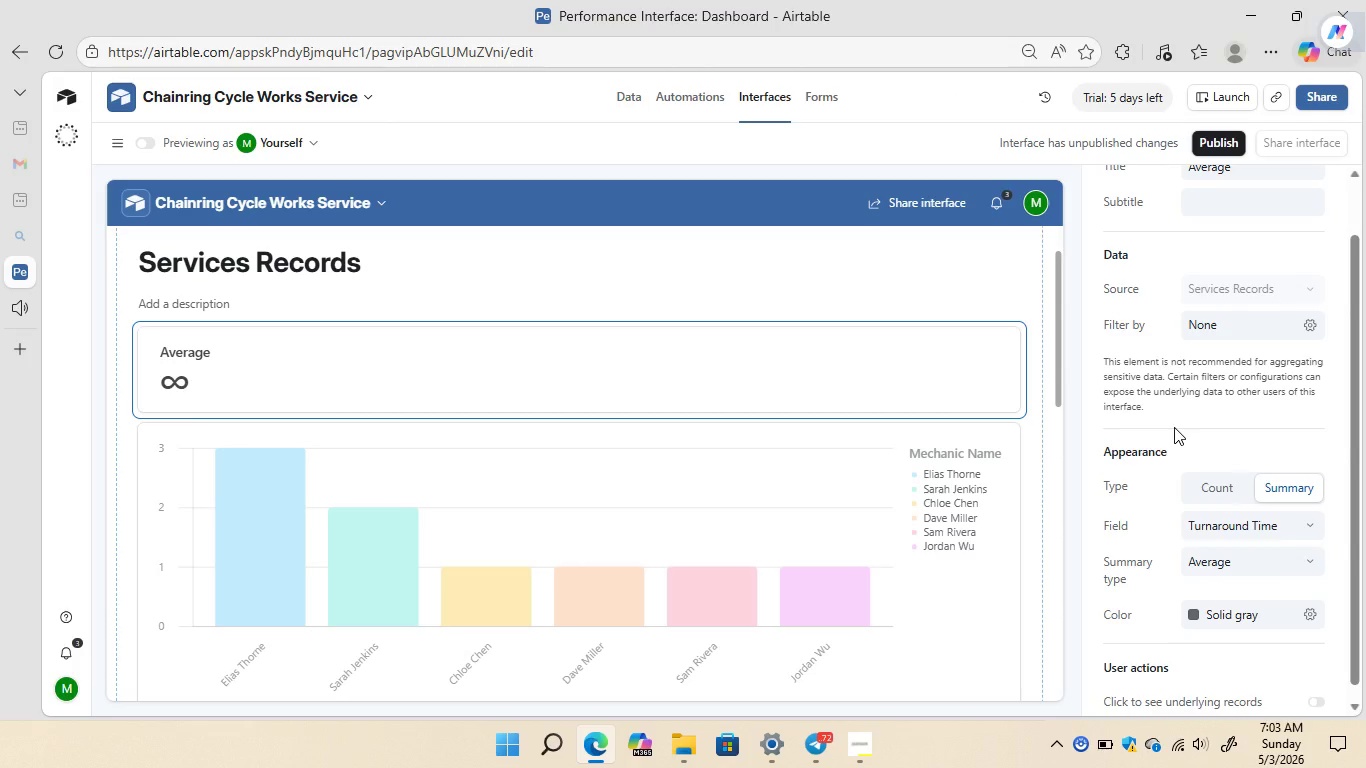 
wait(13.64)
 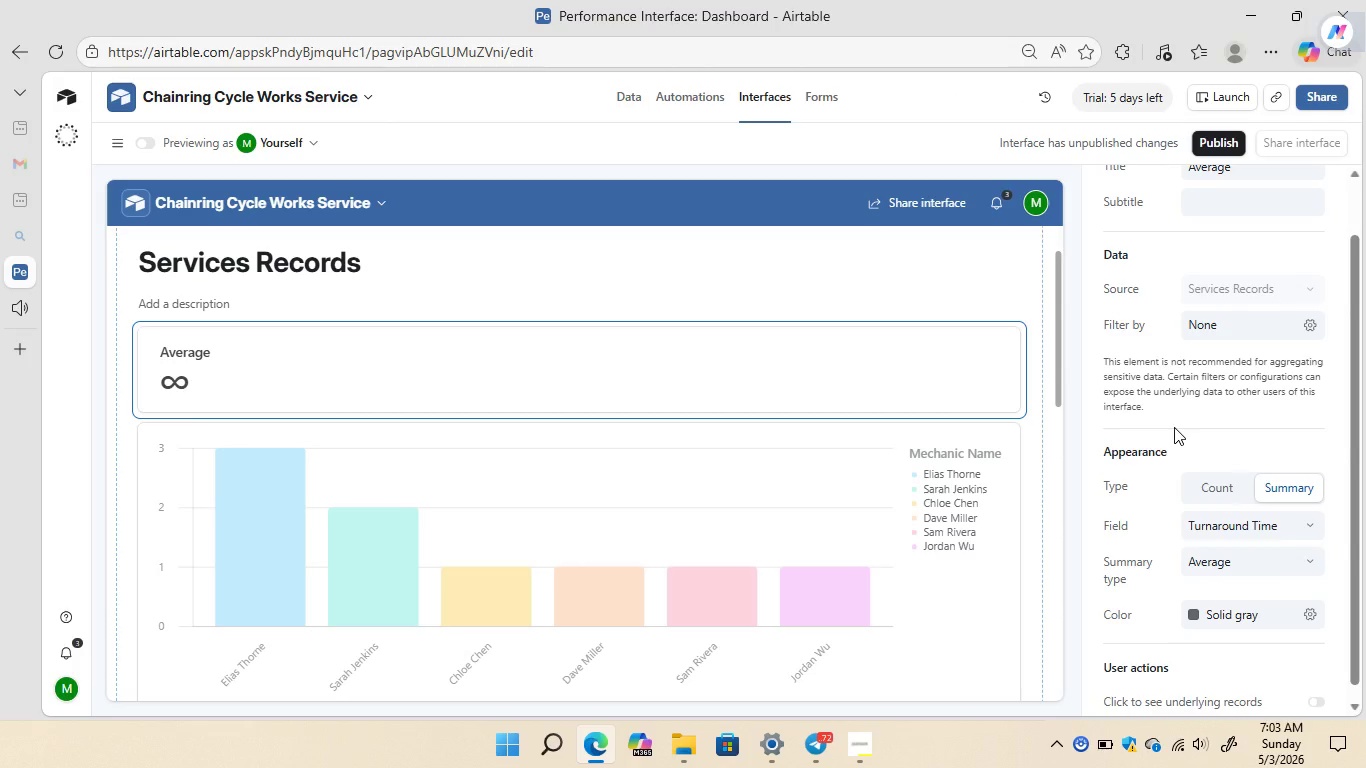 
left_click([1210, 486])
 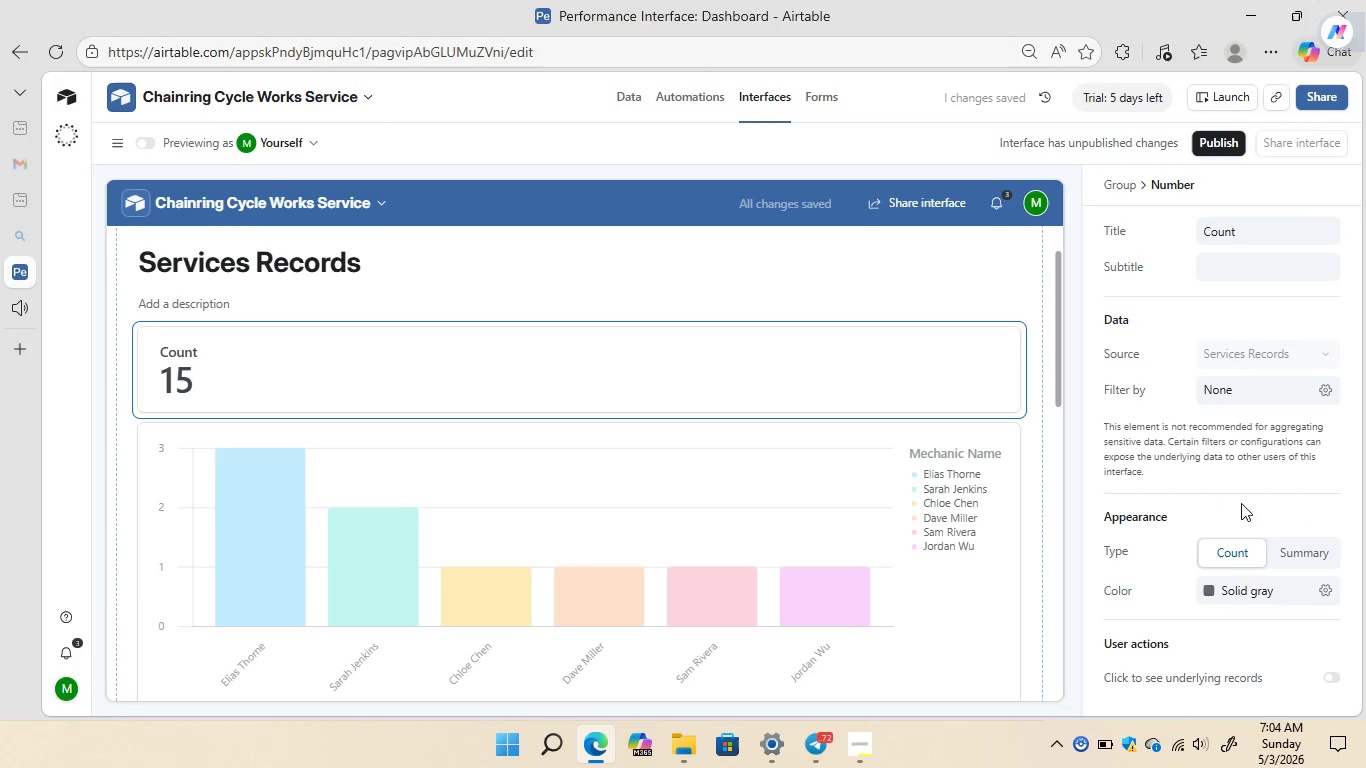 
wait(5.27)
 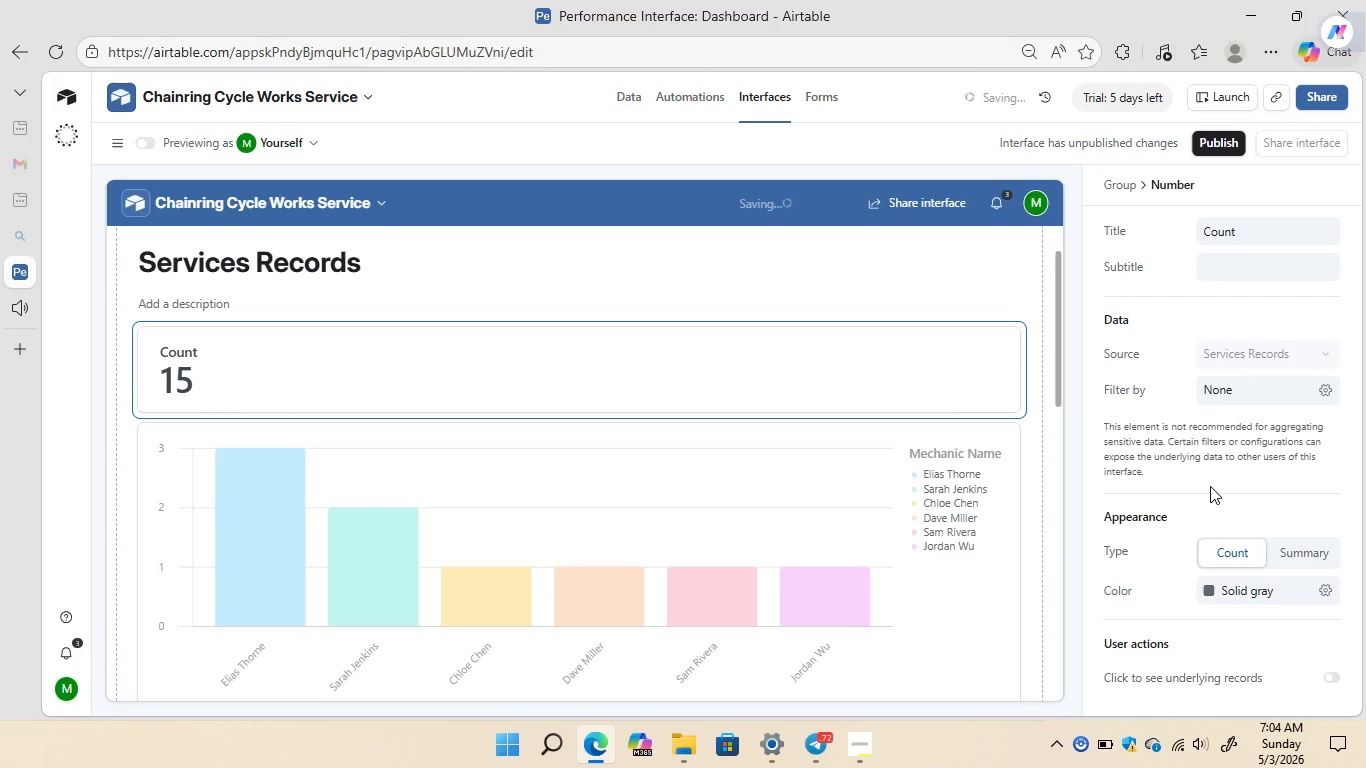 
left_click([1295, 546])
 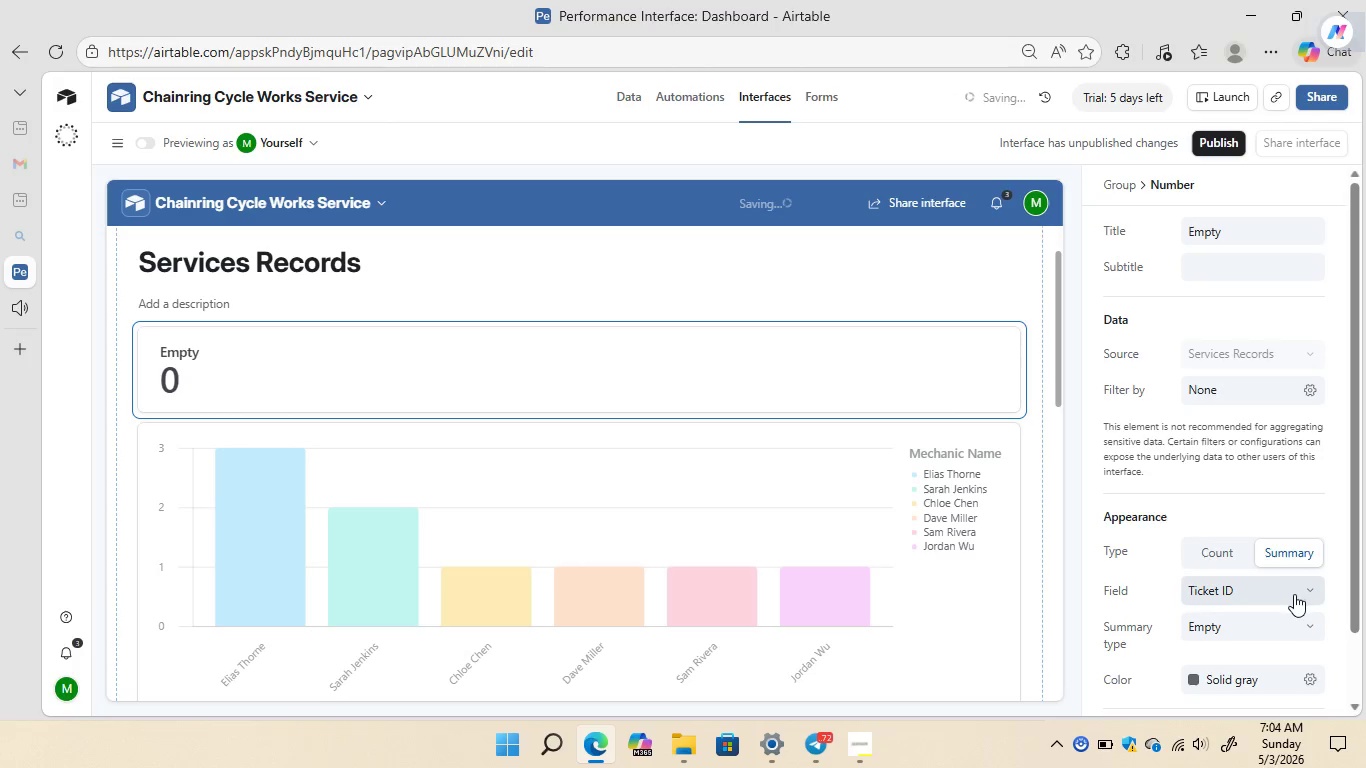 
left_click([1294, 595])
 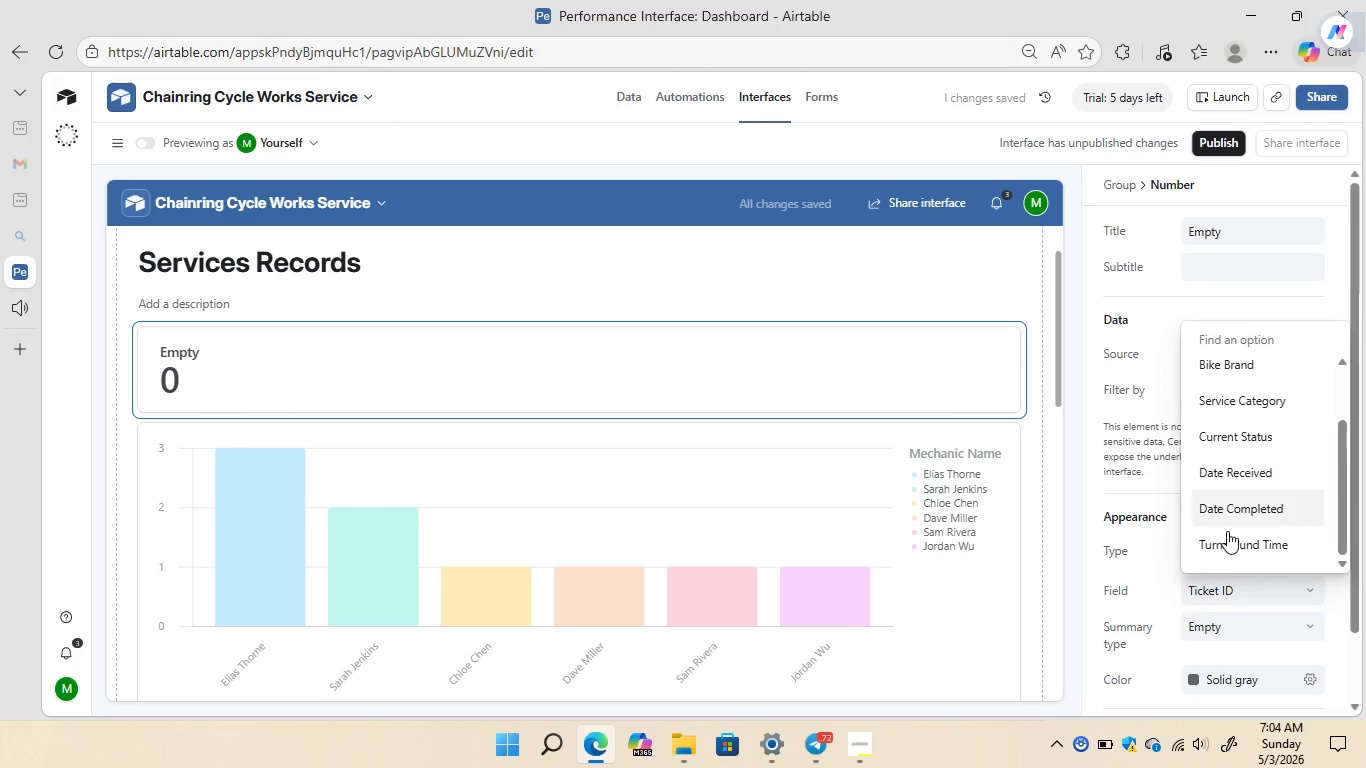 
left_click([1232, 534])
 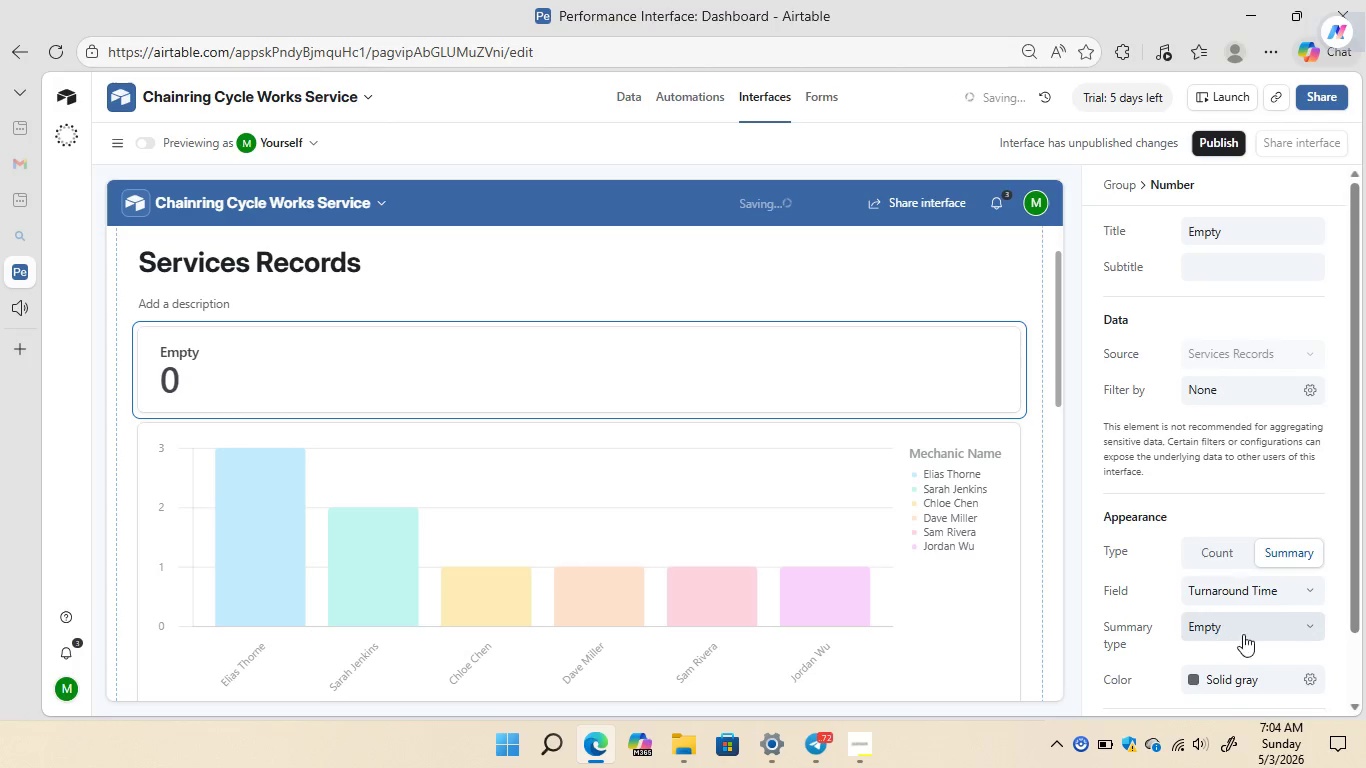 
left_click([1252, 632])
 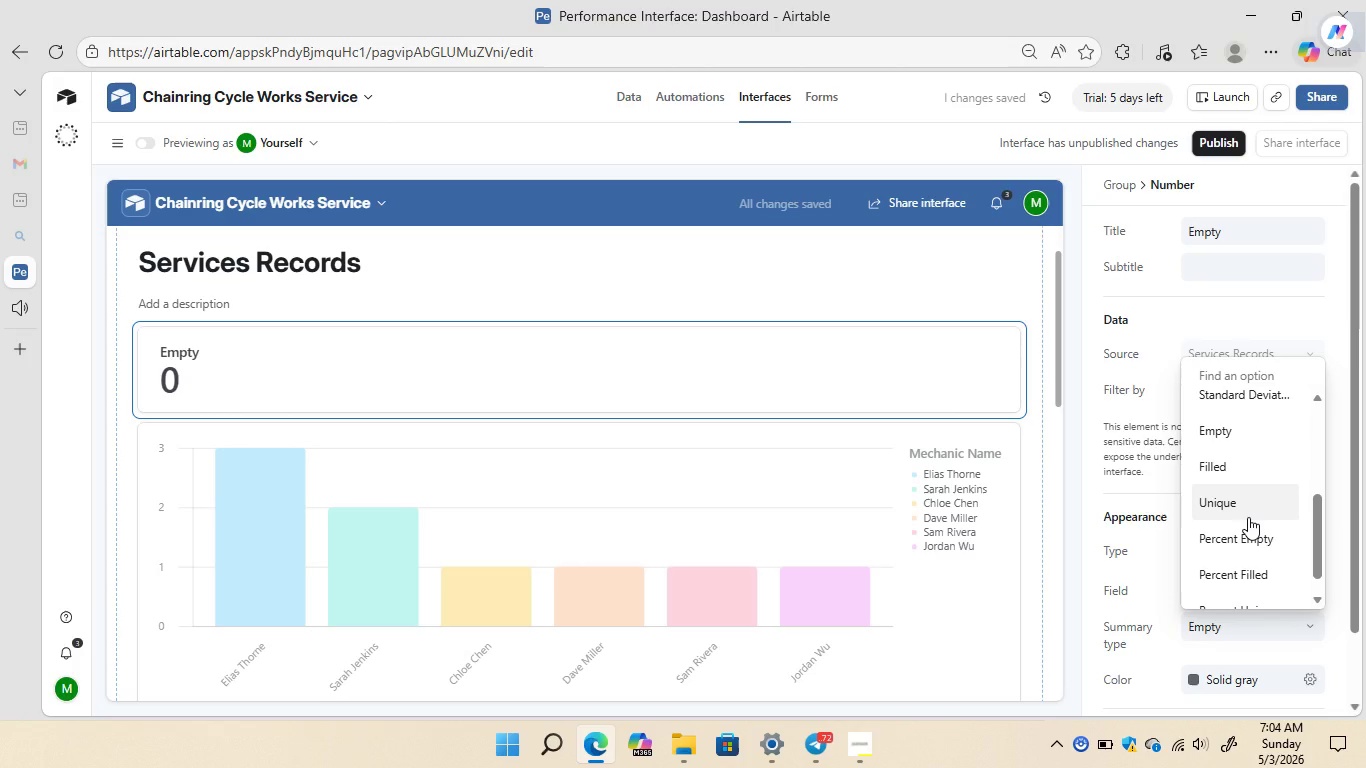 
wait(9.05)
 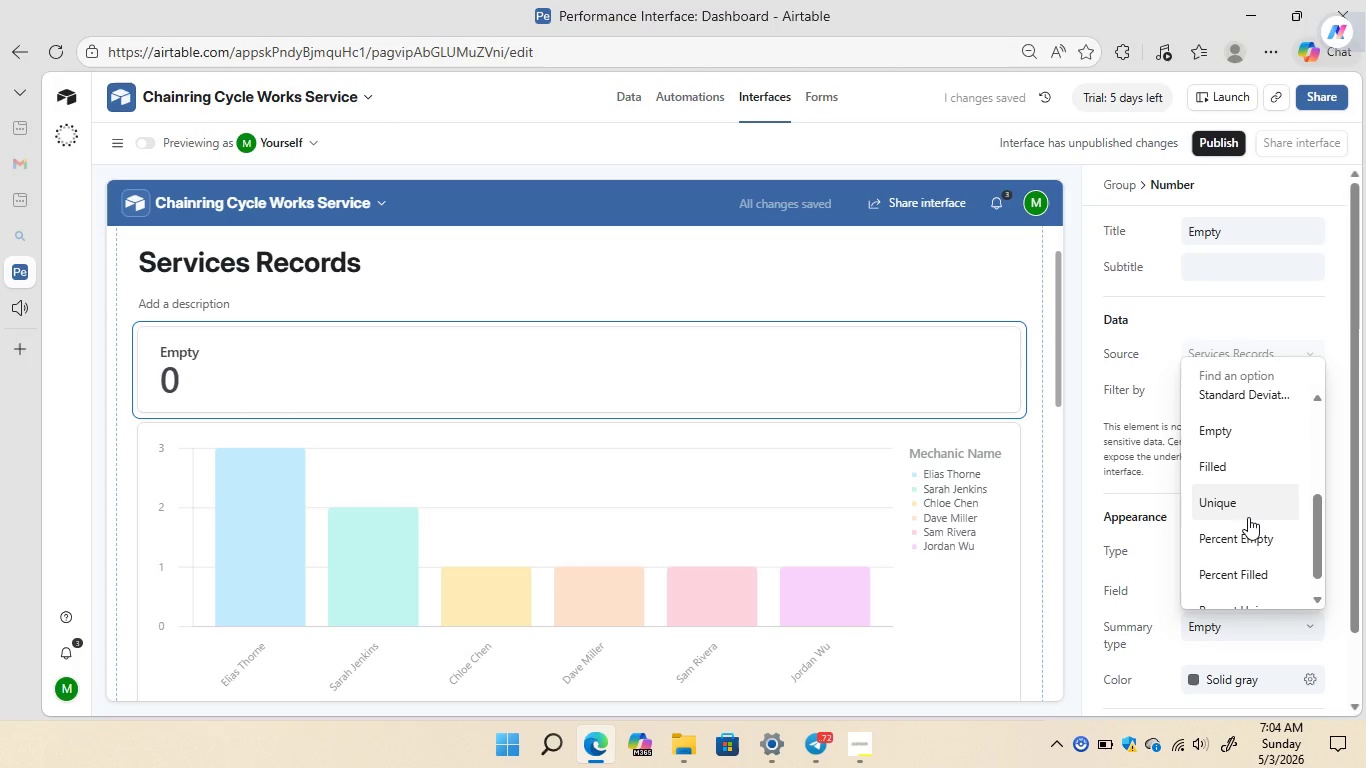 
left_click([1242, 446])
 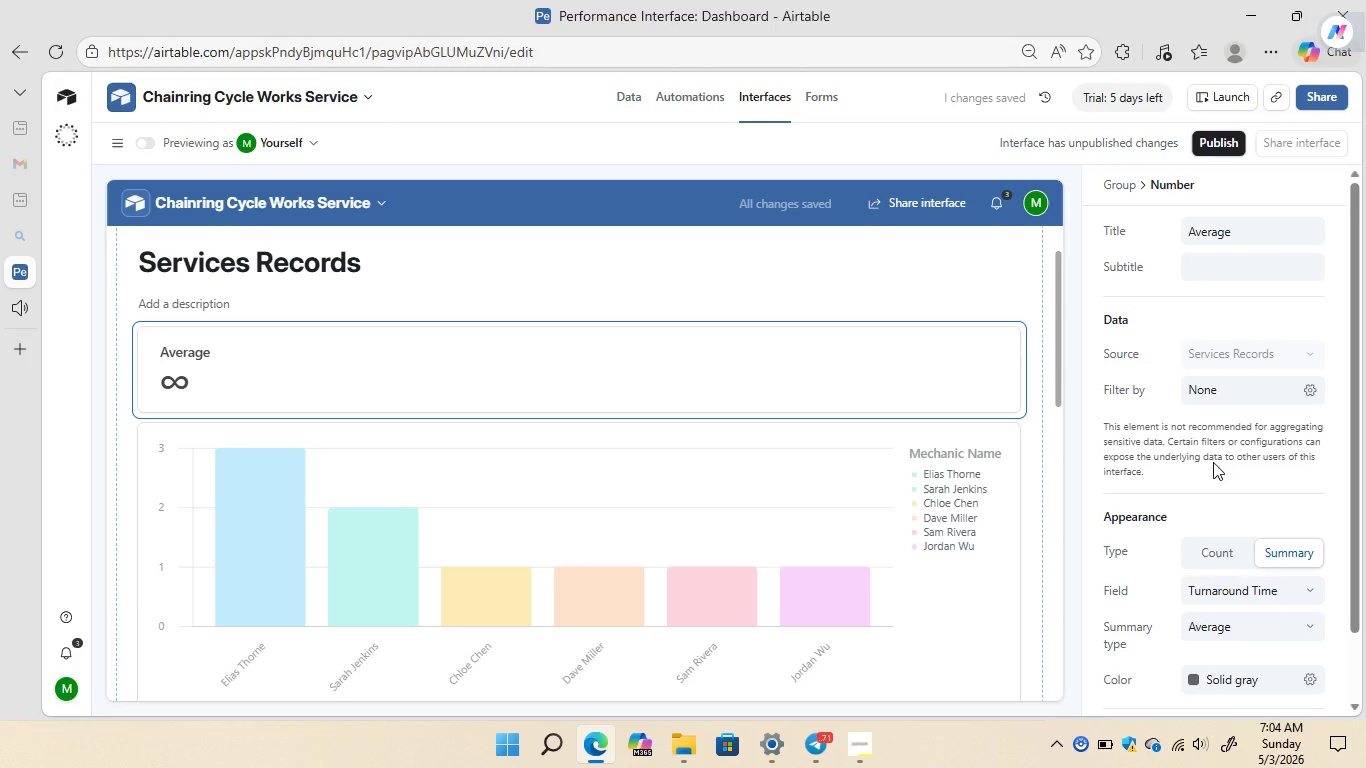 
wait(7.75)
 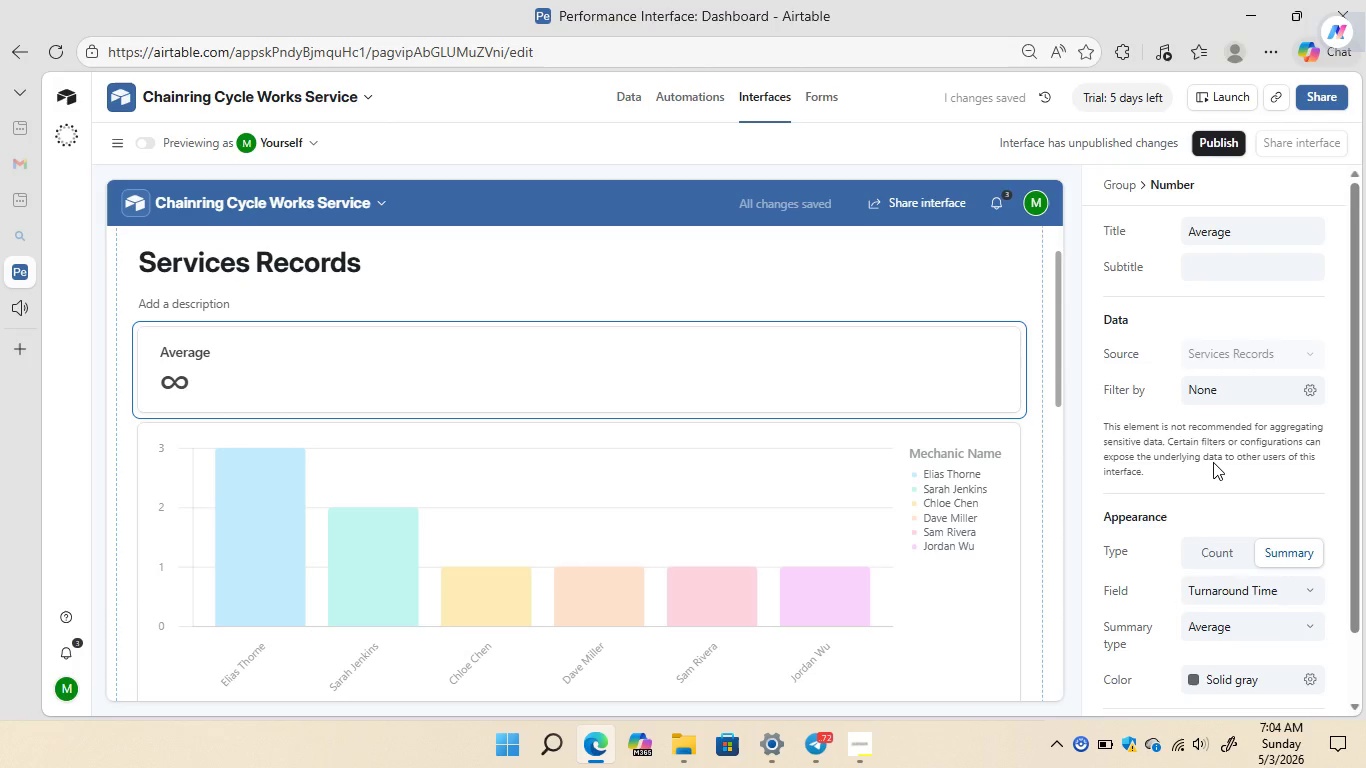 
left_click([1247, 231])
 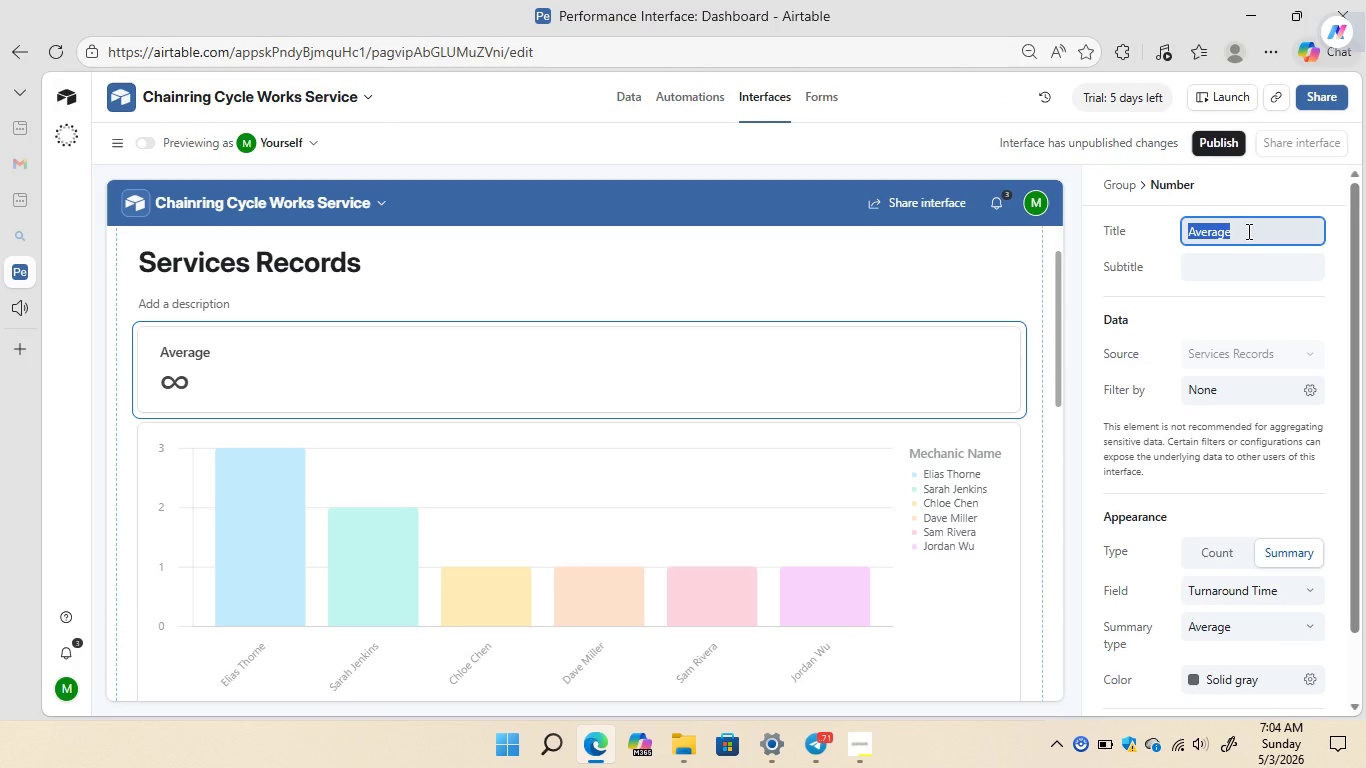 
left_click([1247, 231])
 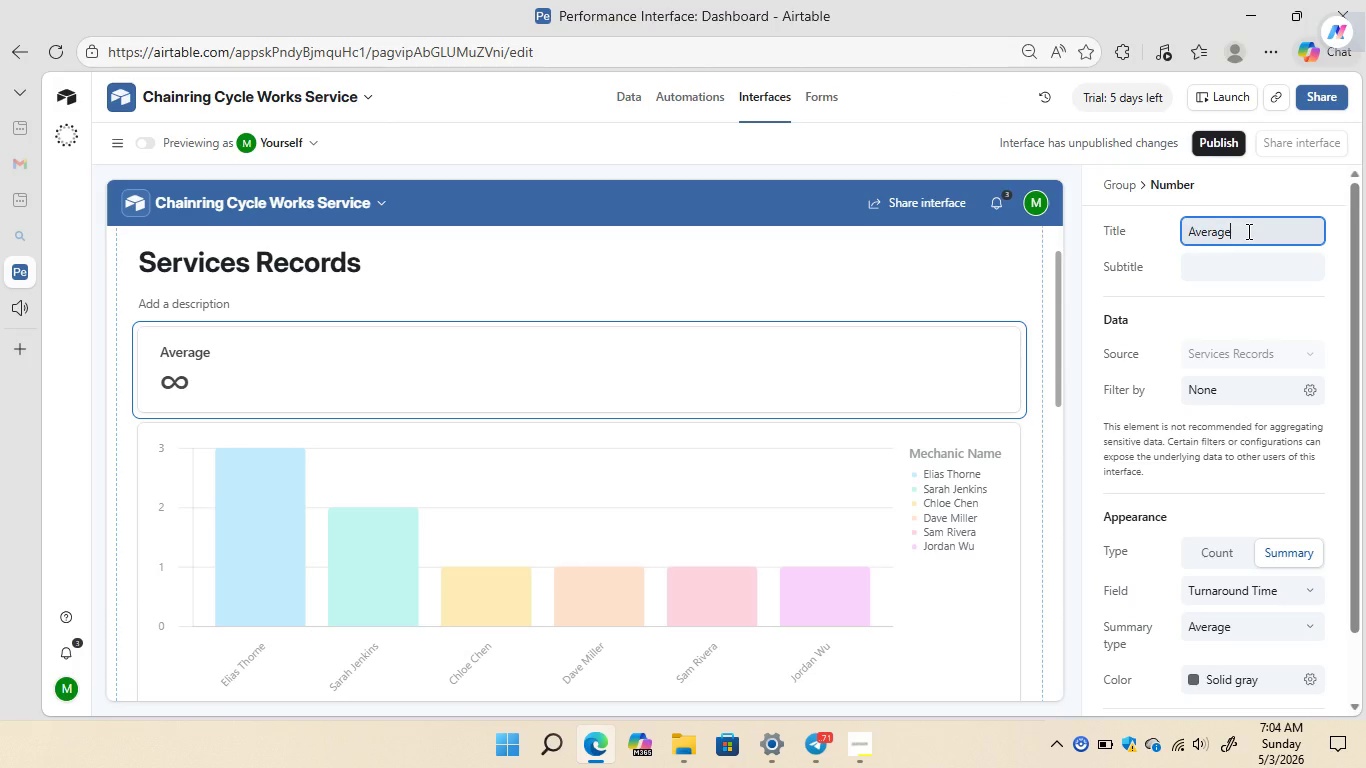 
key(Backspace)
 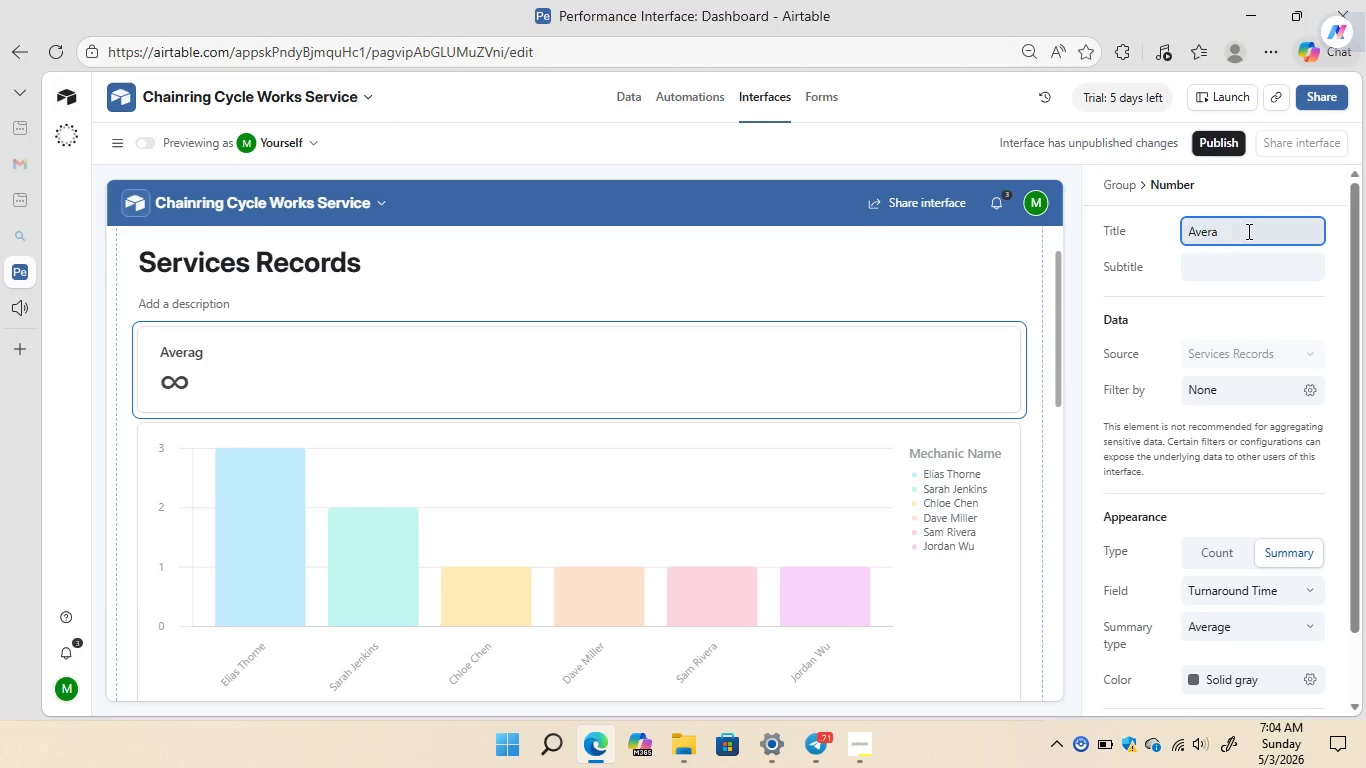 
key(Backspace)
 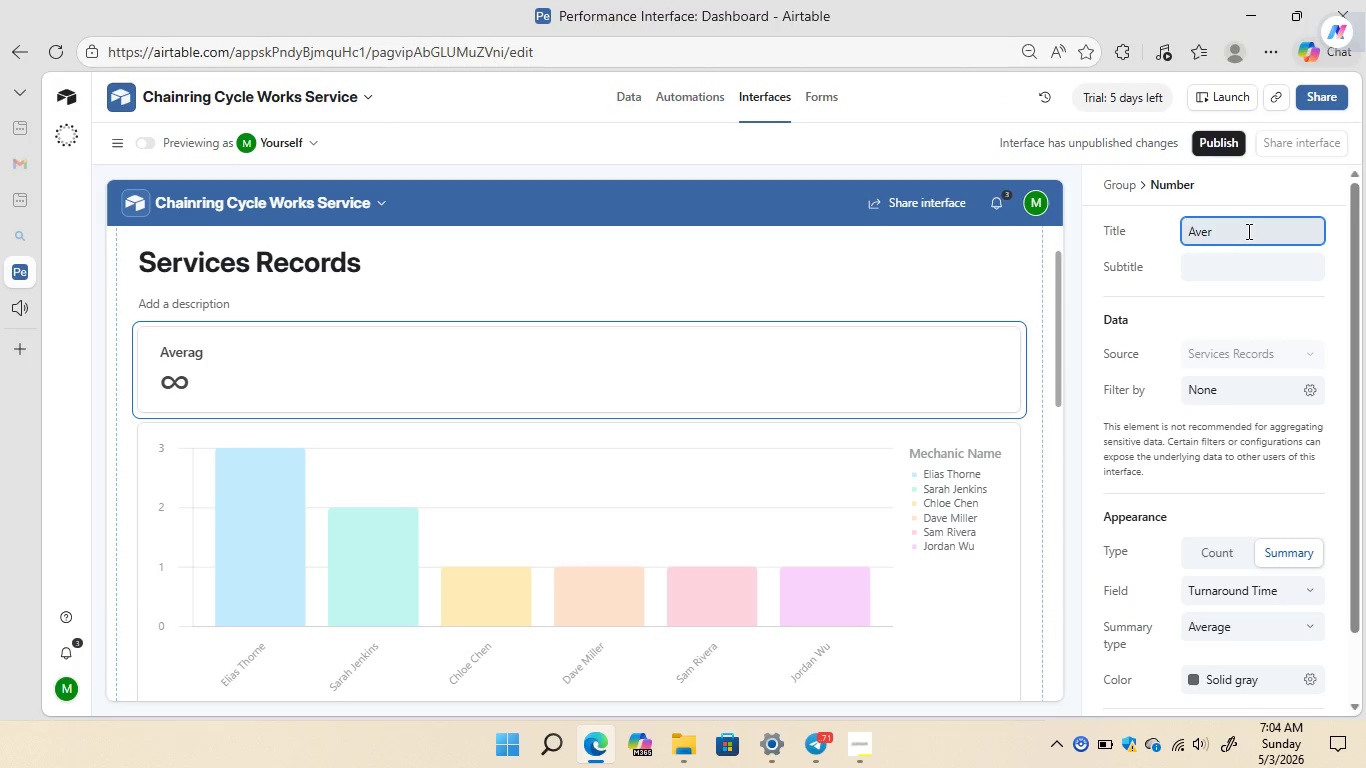 
key(Backspace)
 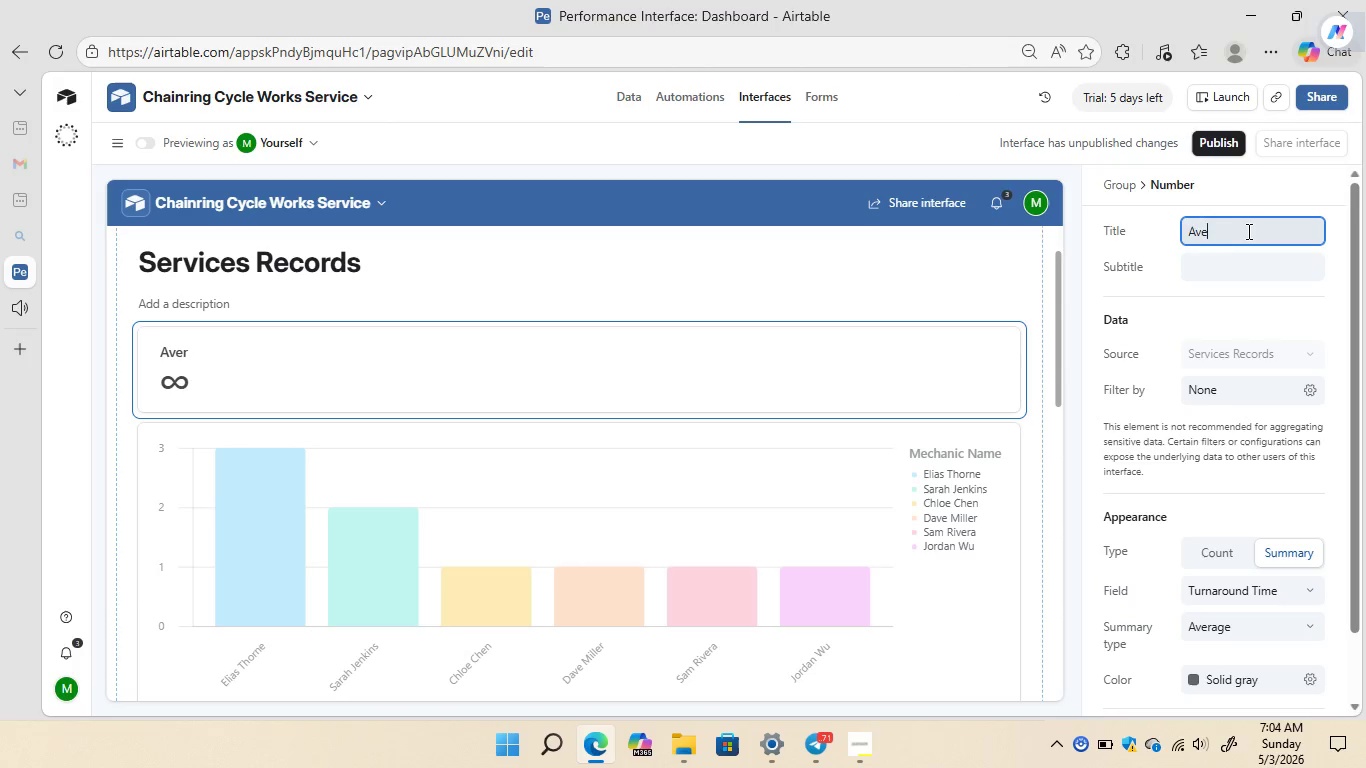 
key(Backspace)
 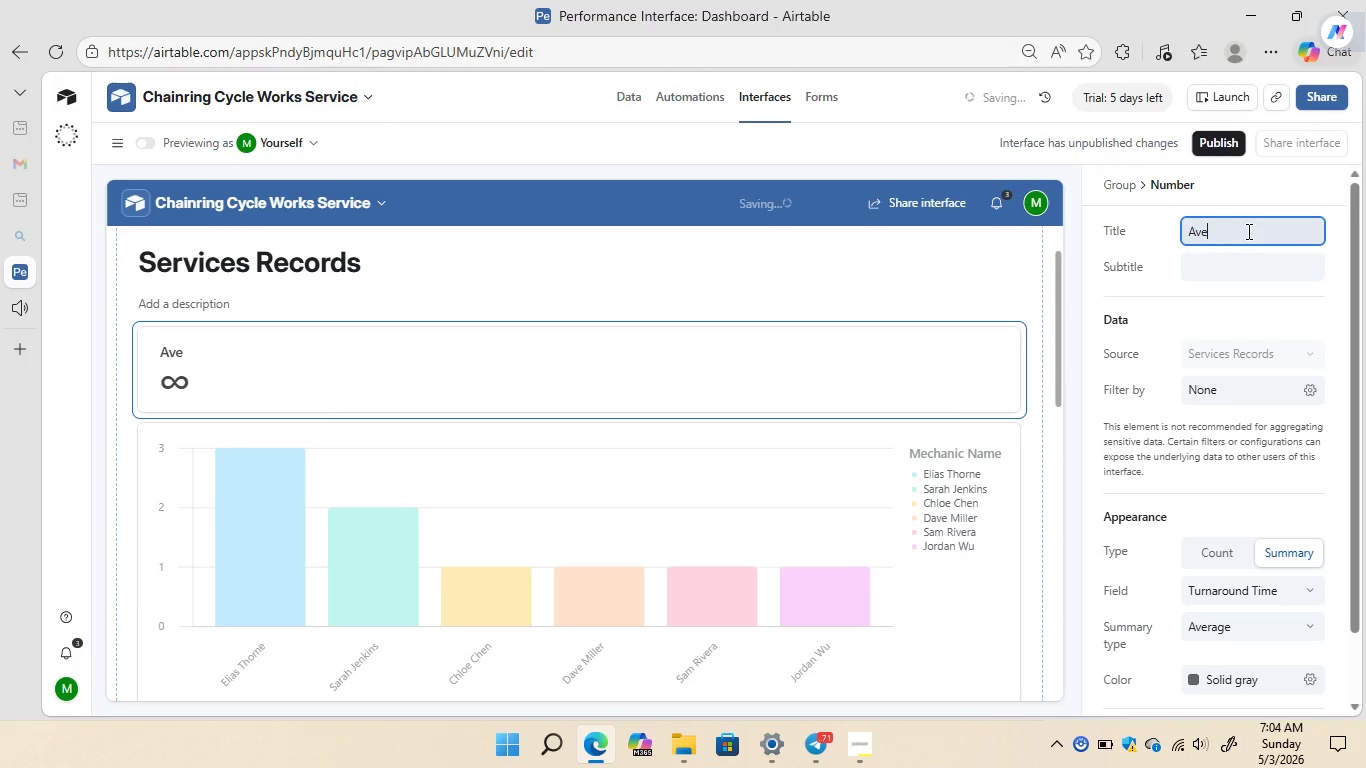 
key(Backspace)
 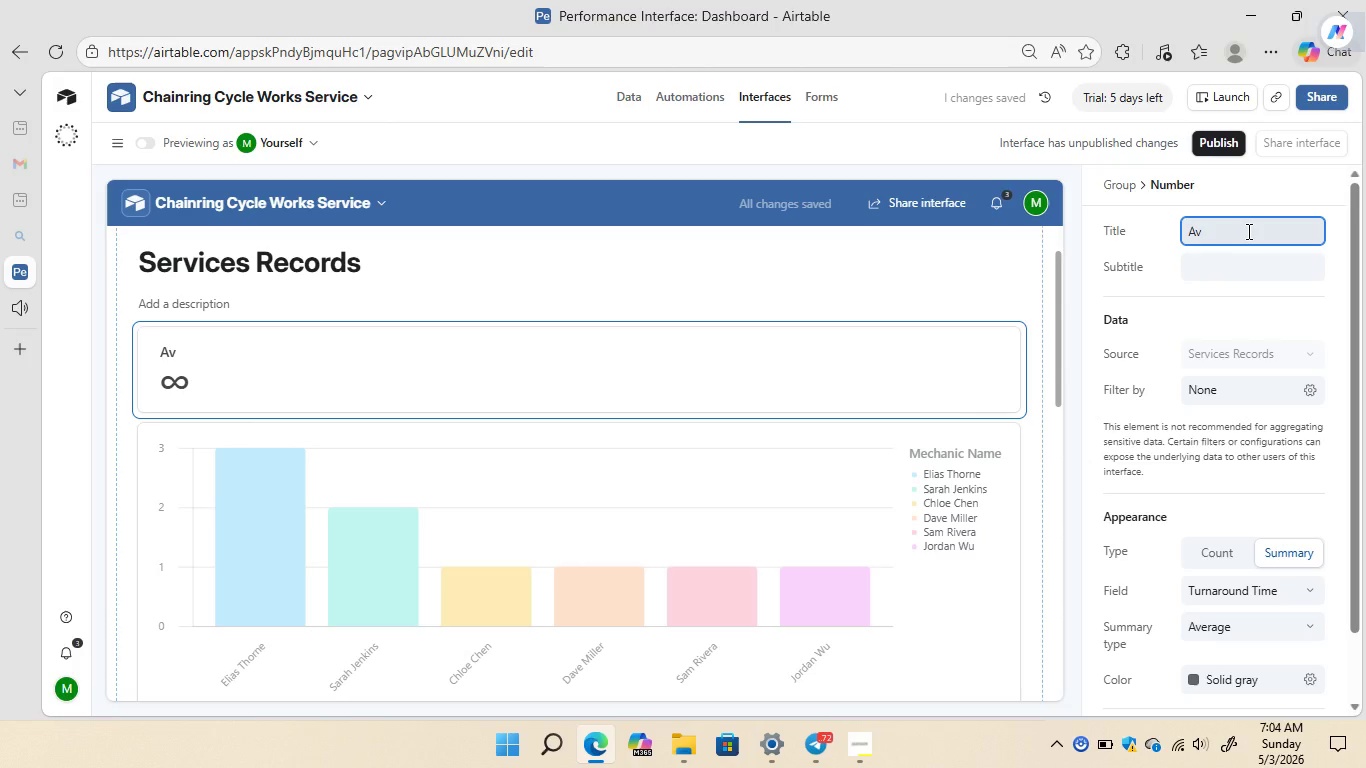 
wait(5.59)
 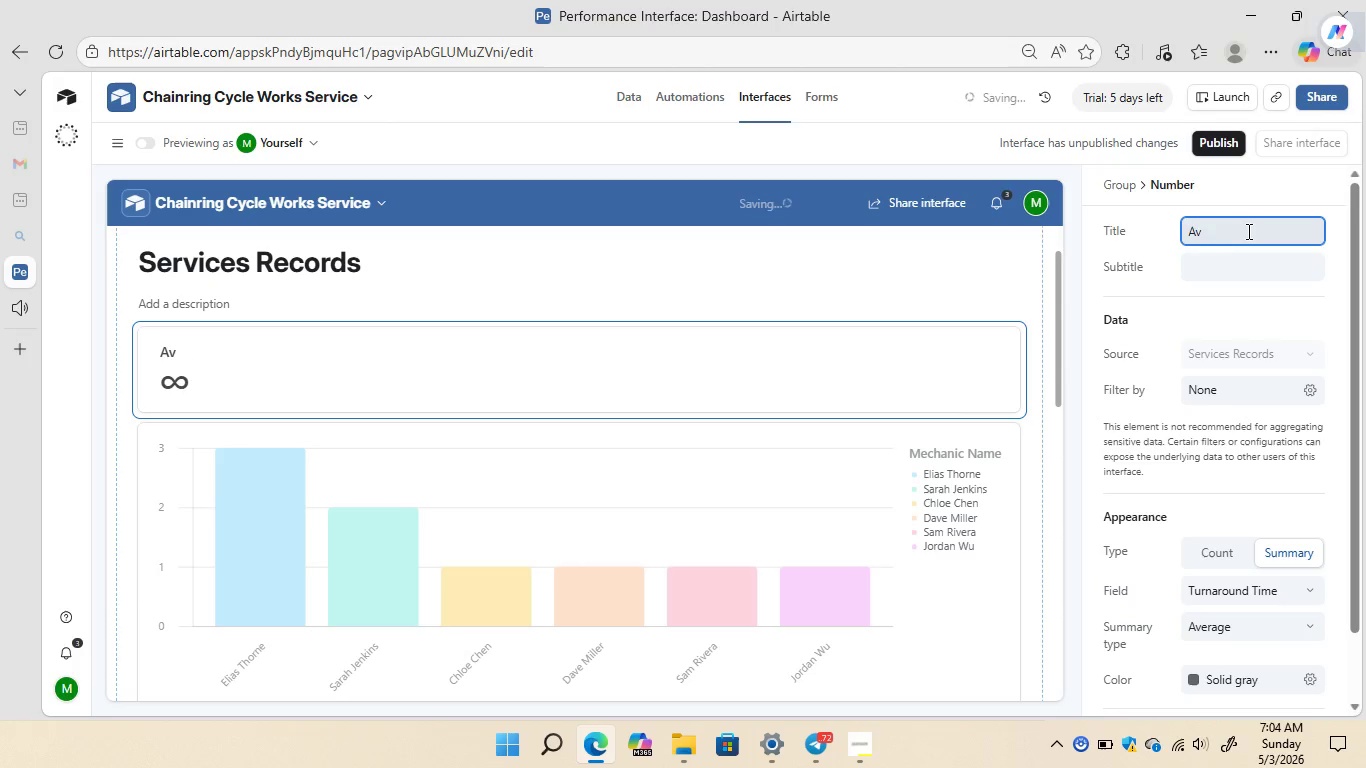 
type(erage)
 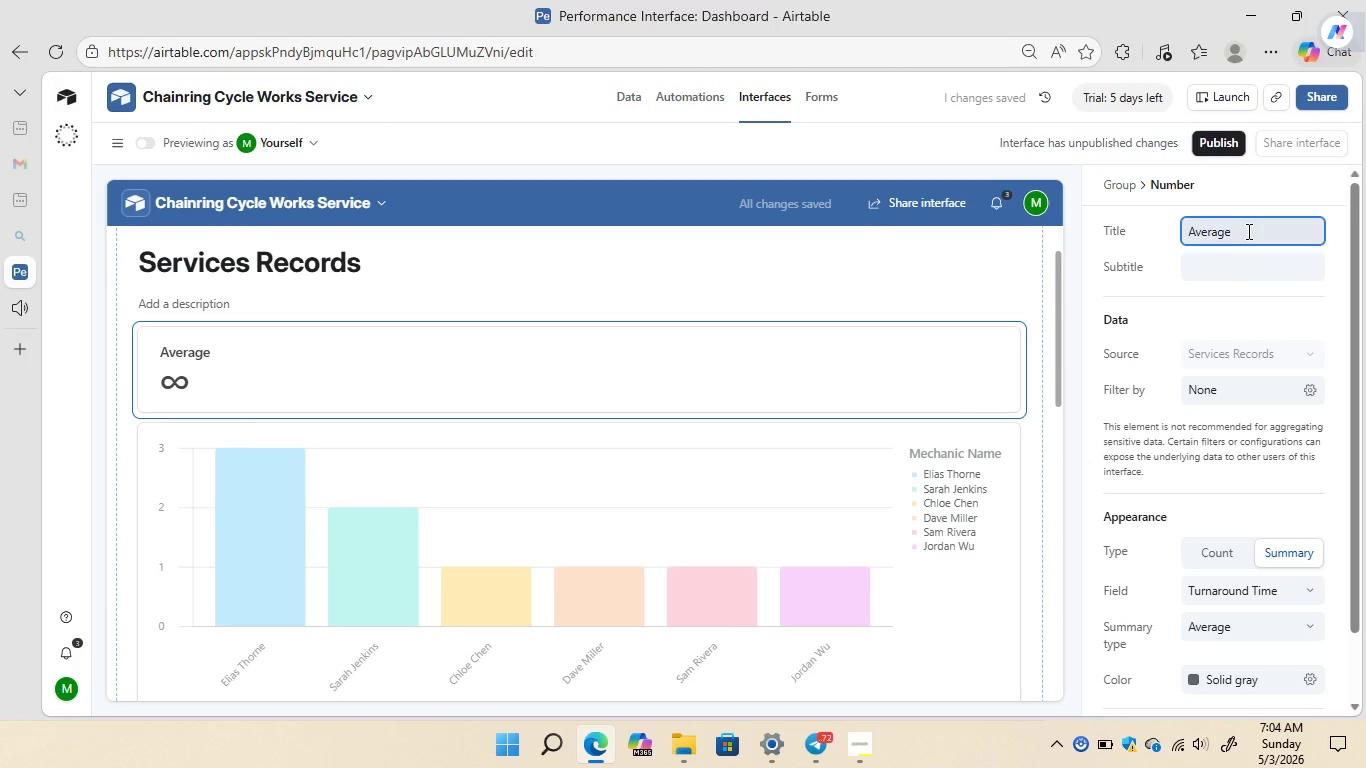 
type(.Days perRepair)
 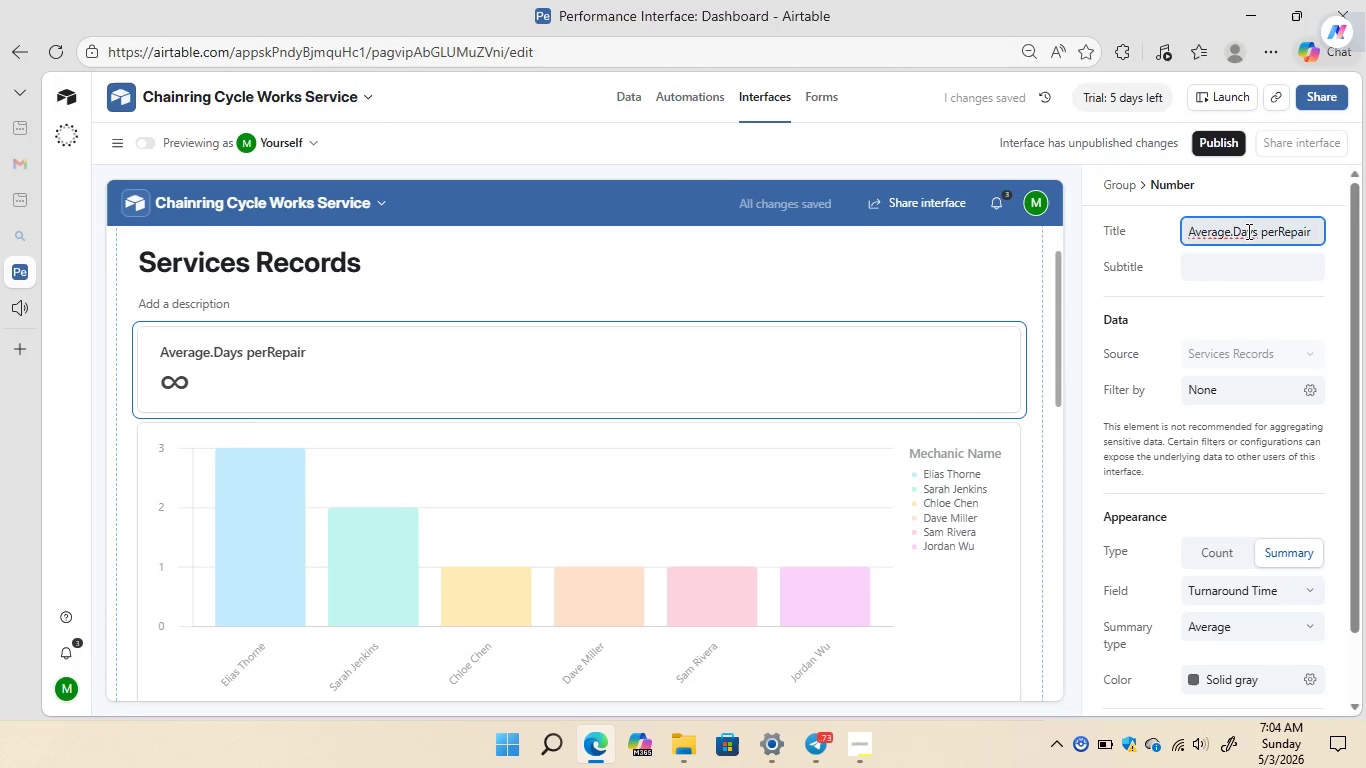 
left_click([1161, 297])
 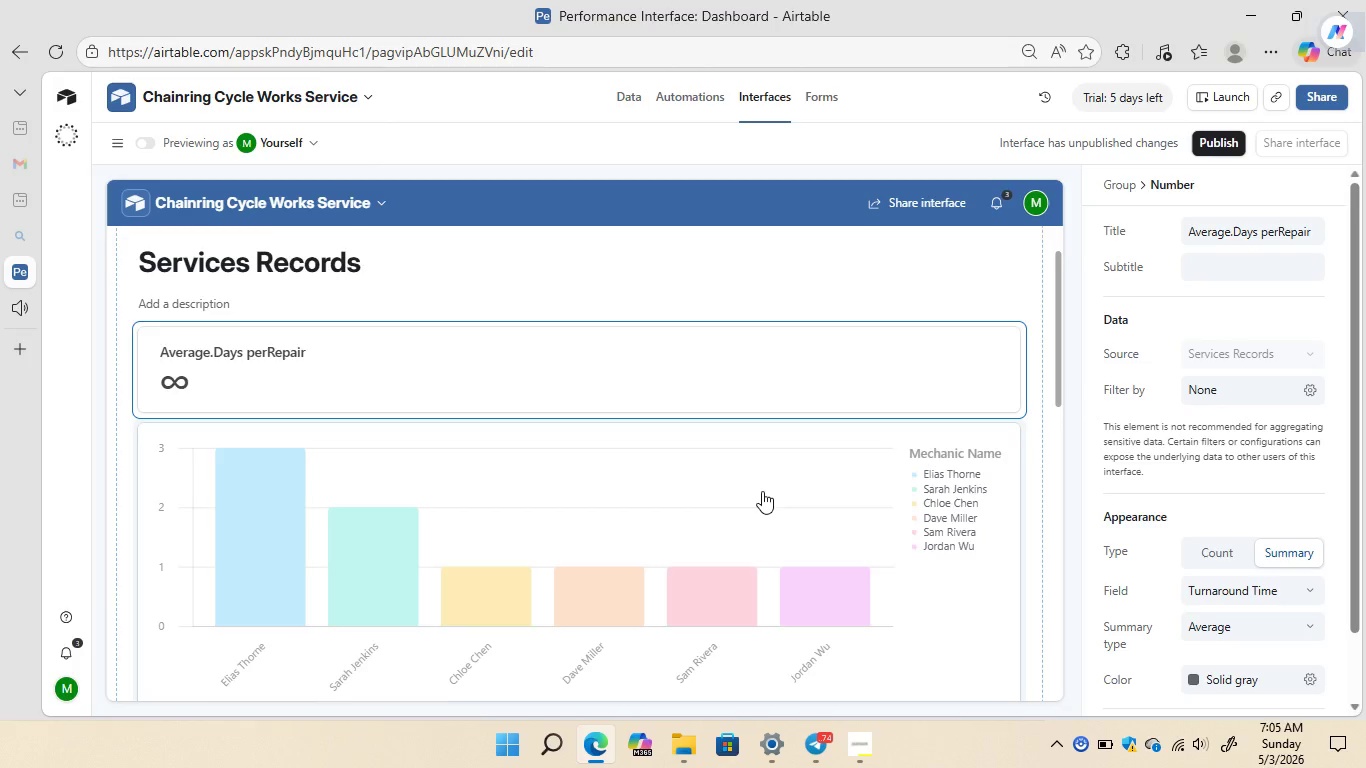 
wait(18.73)
 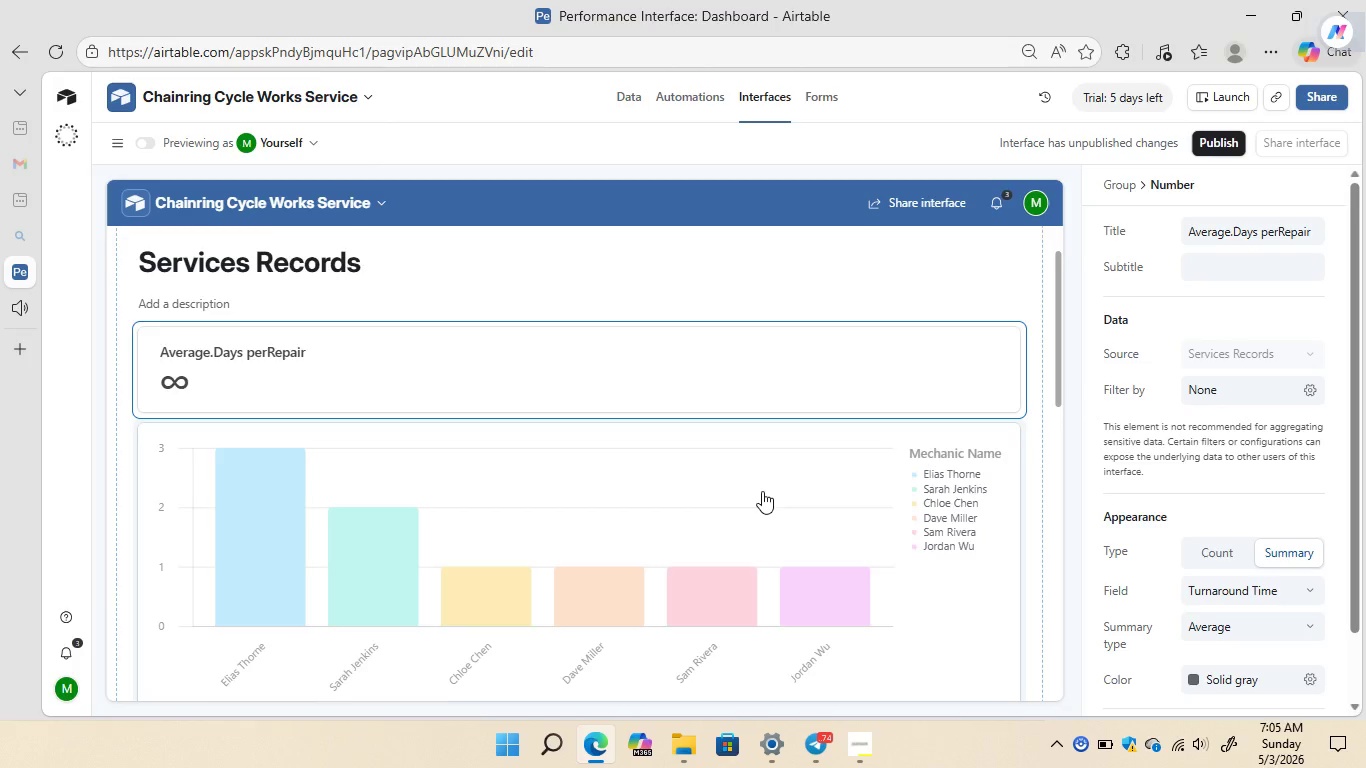 
left_click([678, 489])
 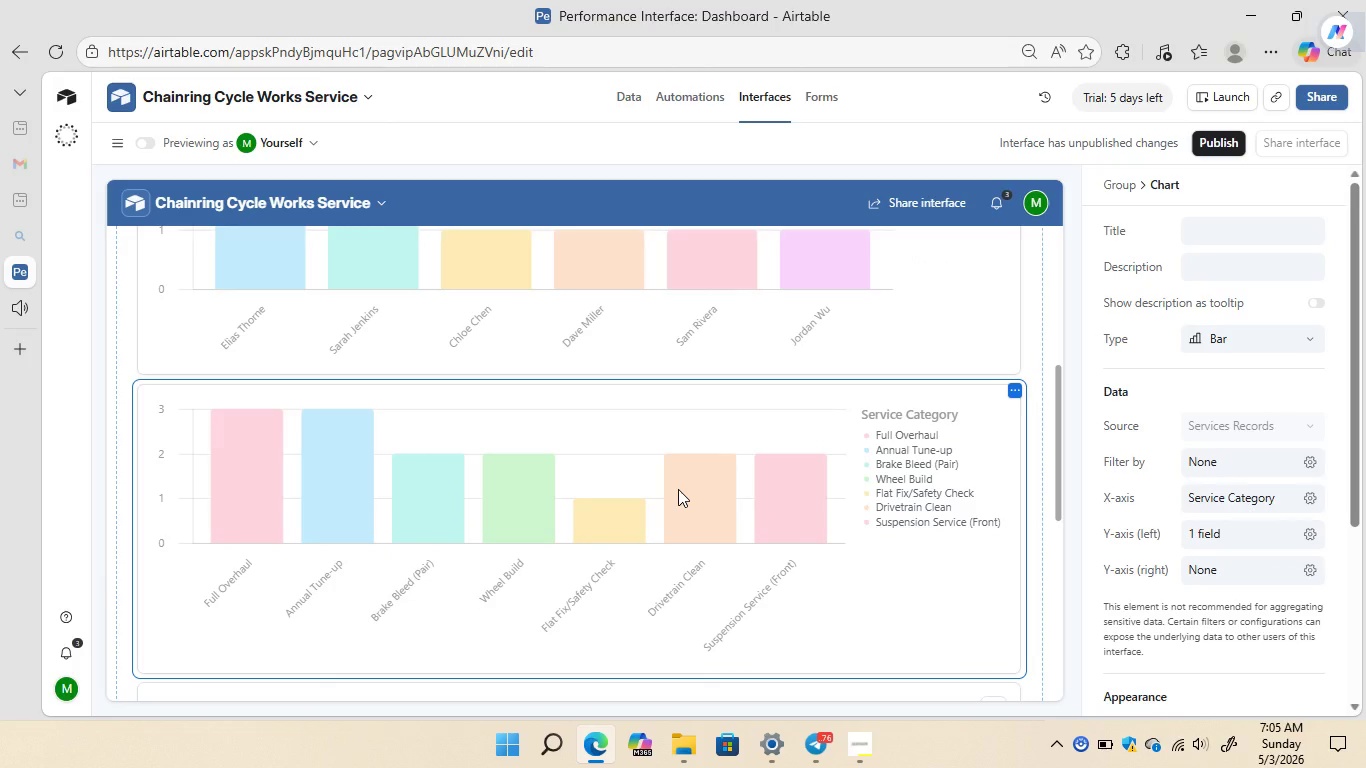 
wait(29.84)
 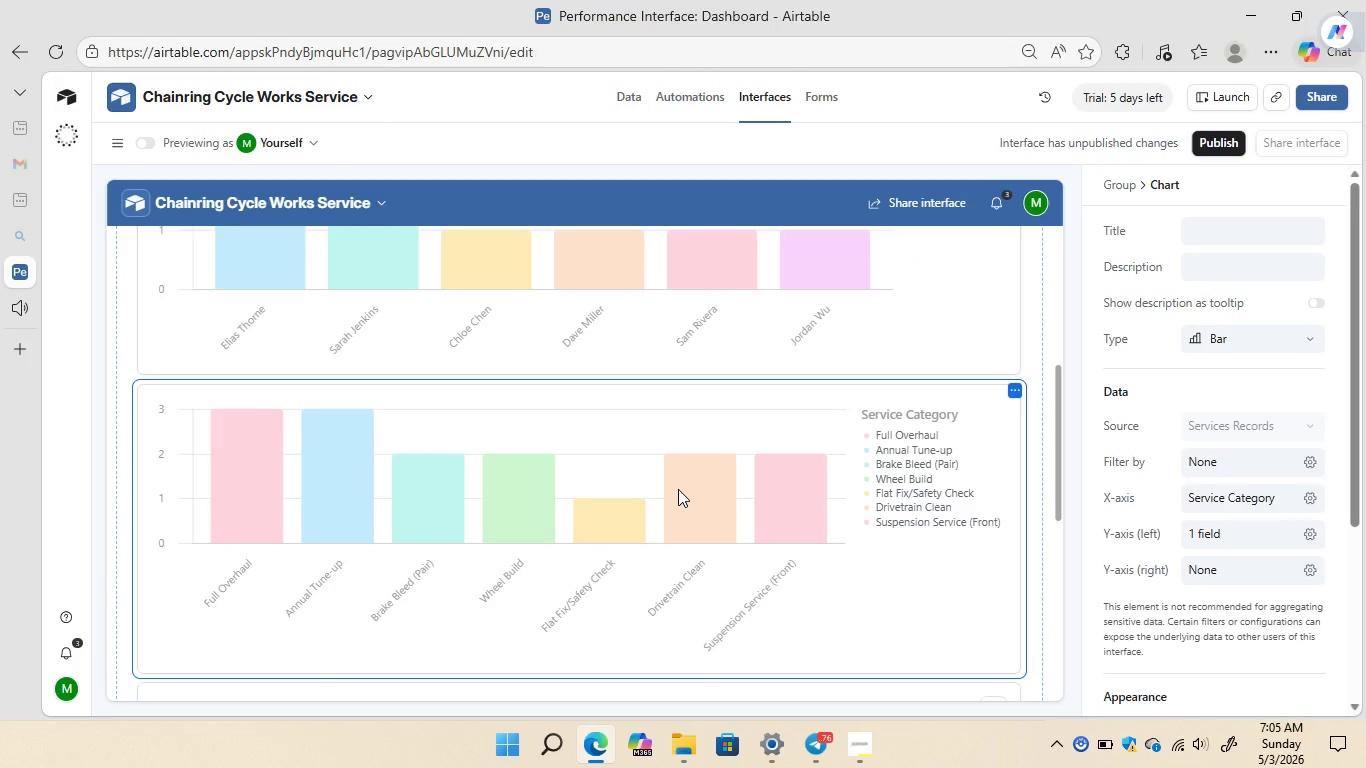 
left_click([850, 669])